 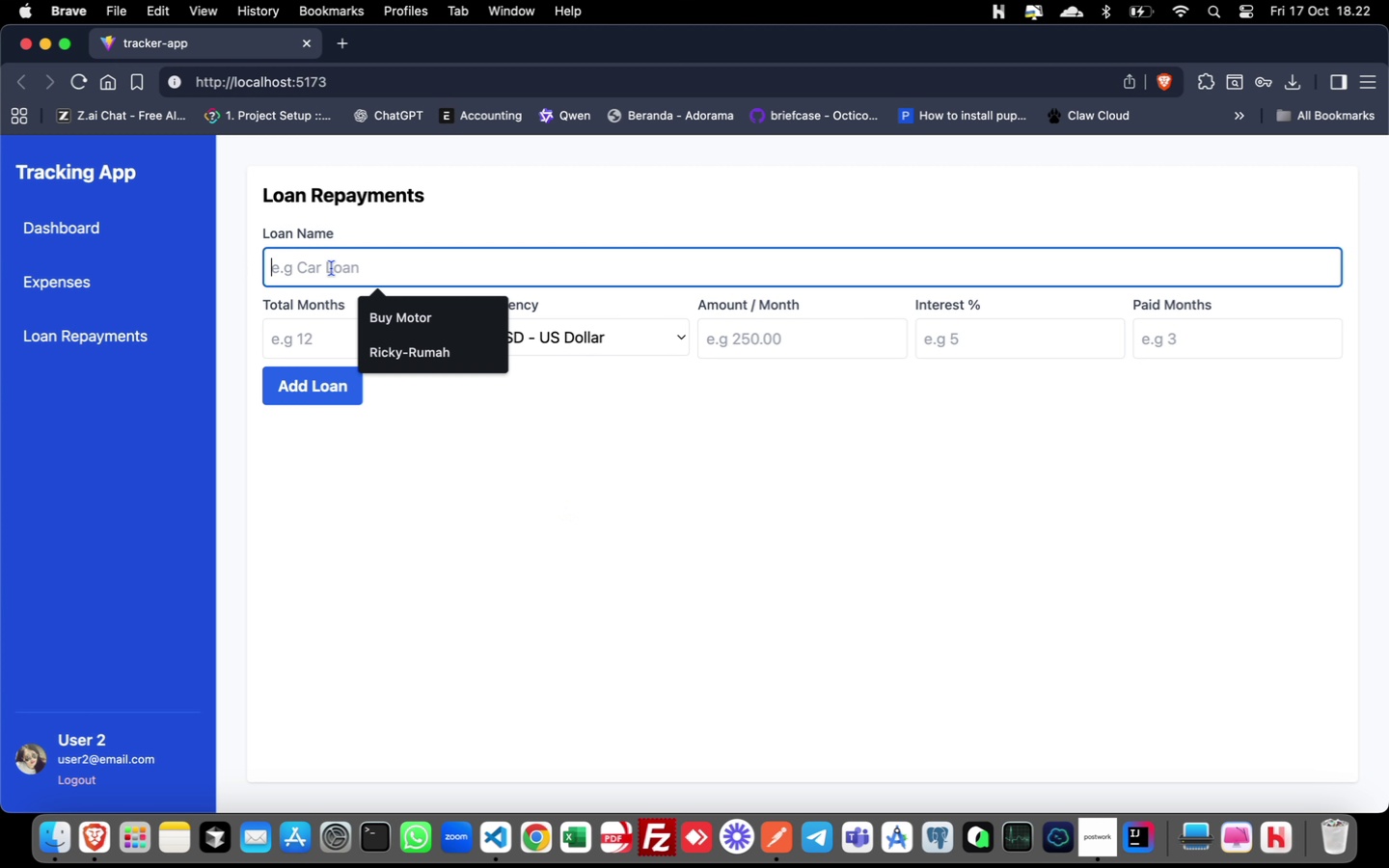 
type(car loan)
 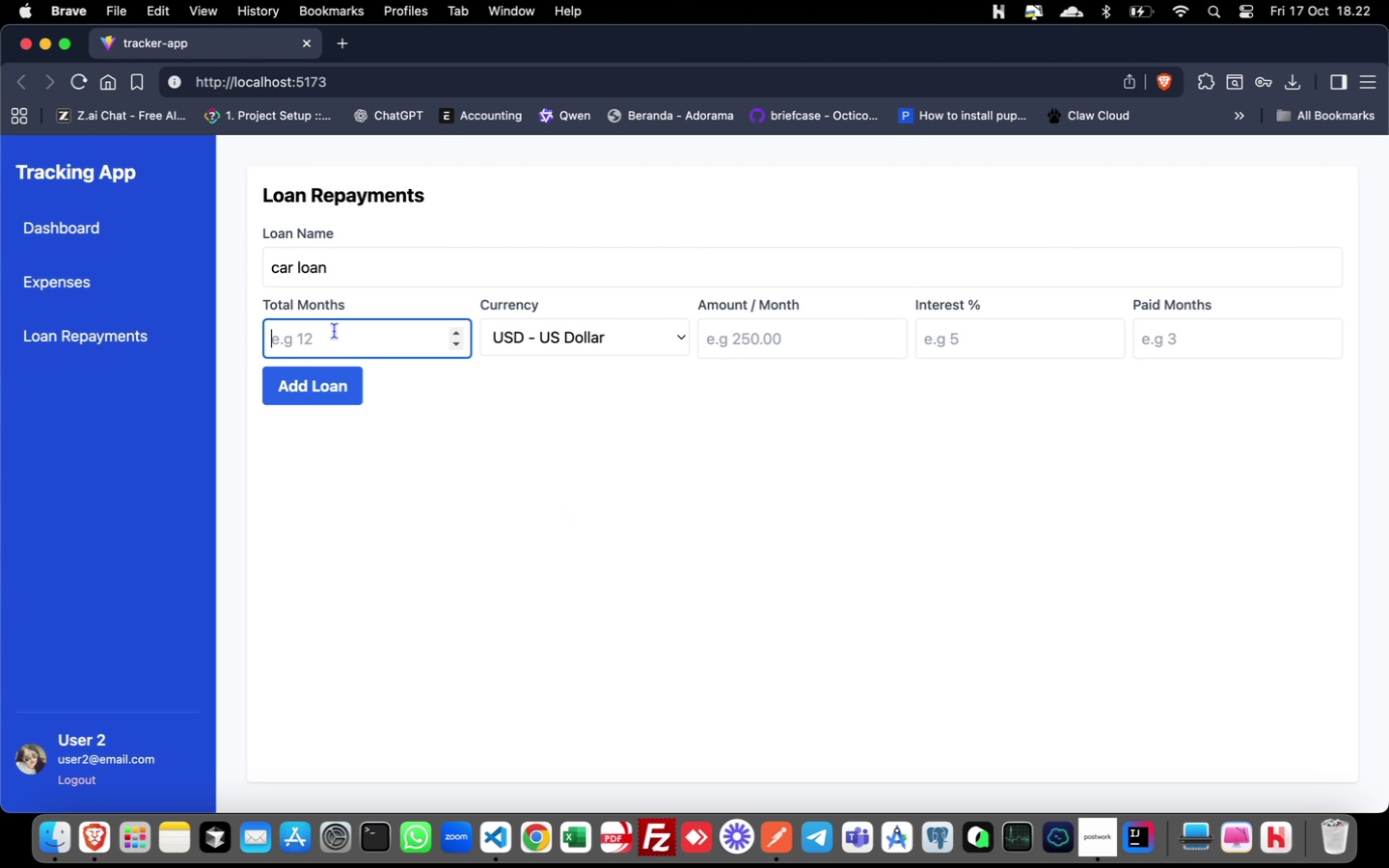 
left_click([335, 331])
 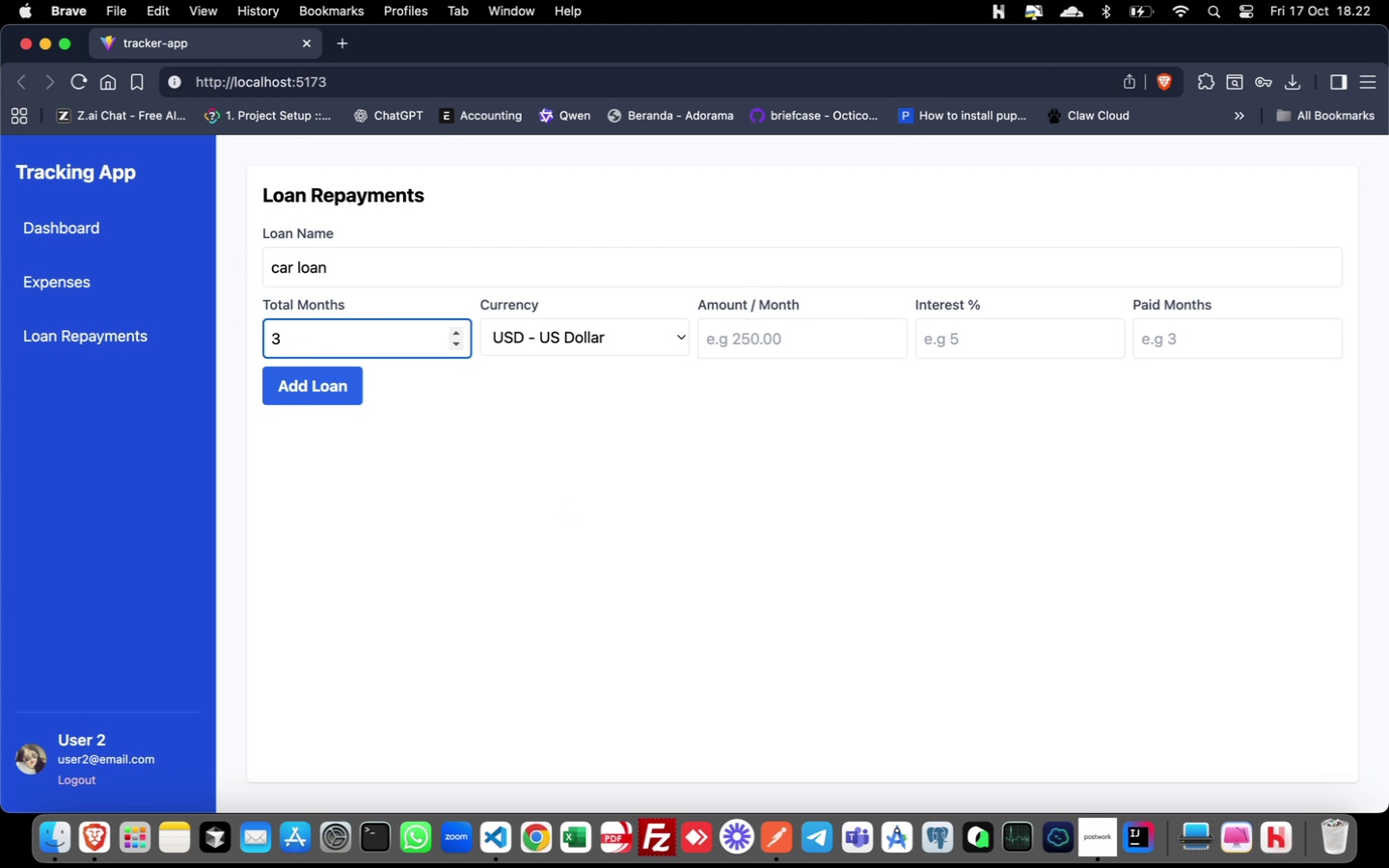 
key(3)
 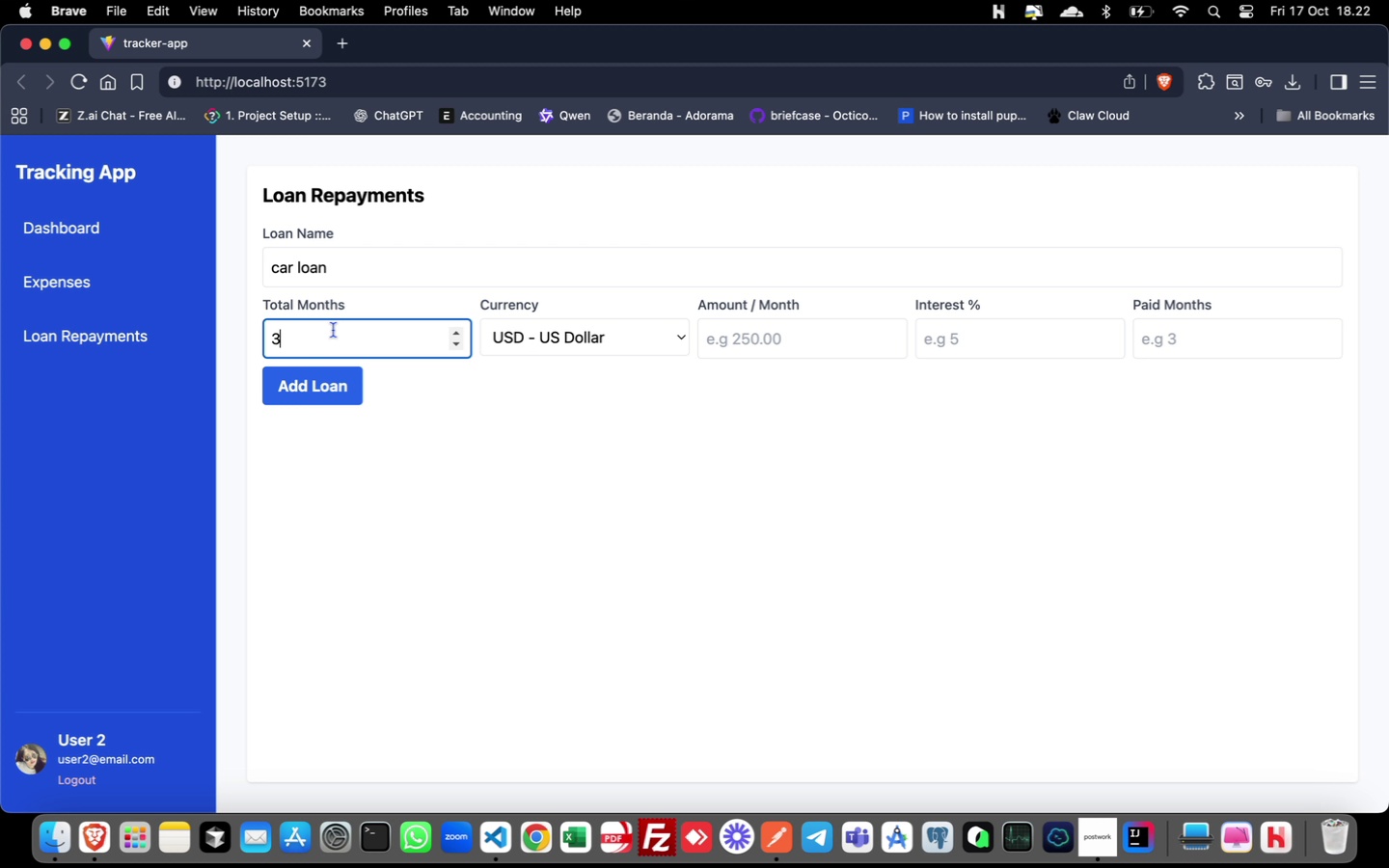 
double_click([334, 330])
 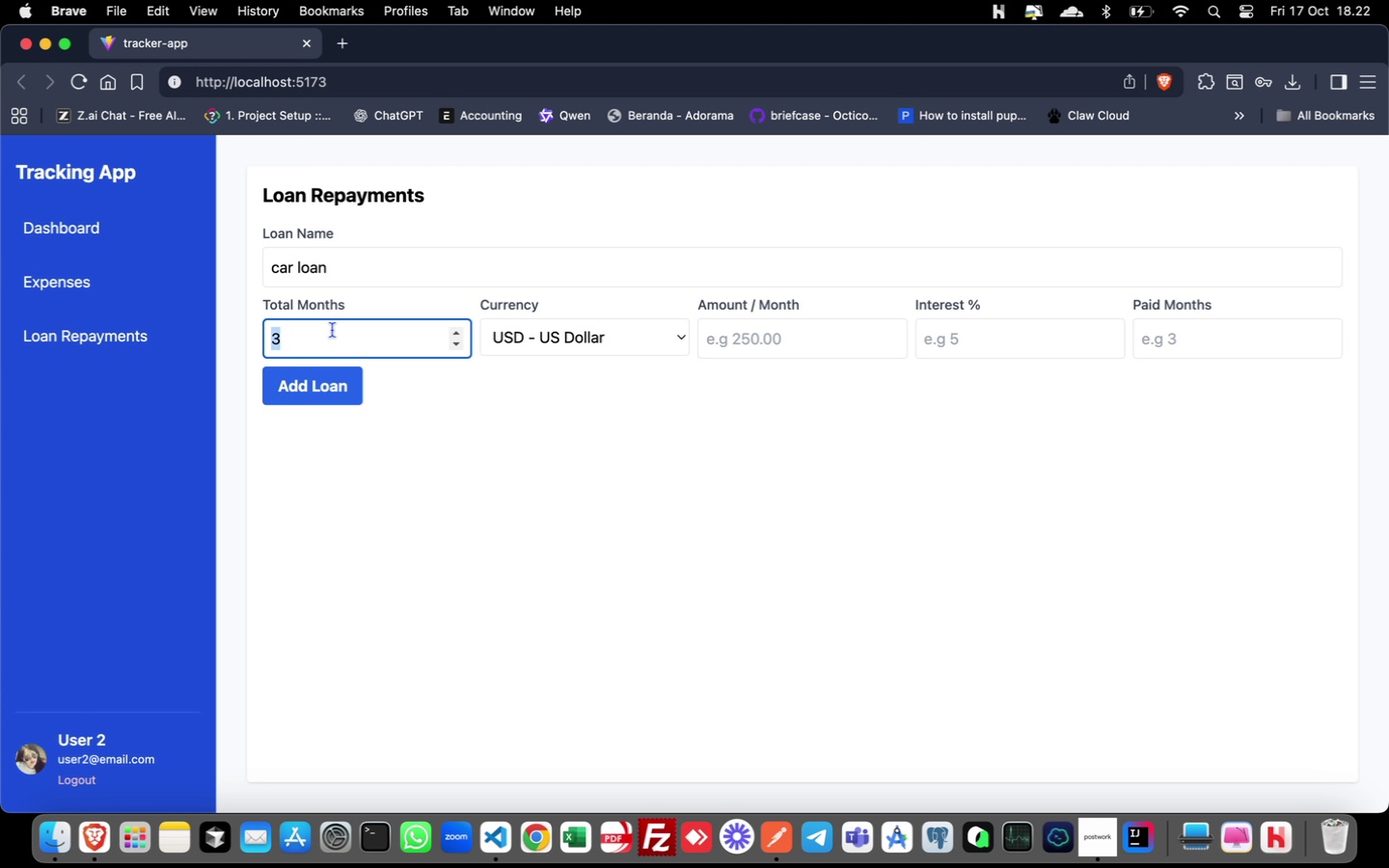 
triple_click([334, 330])
 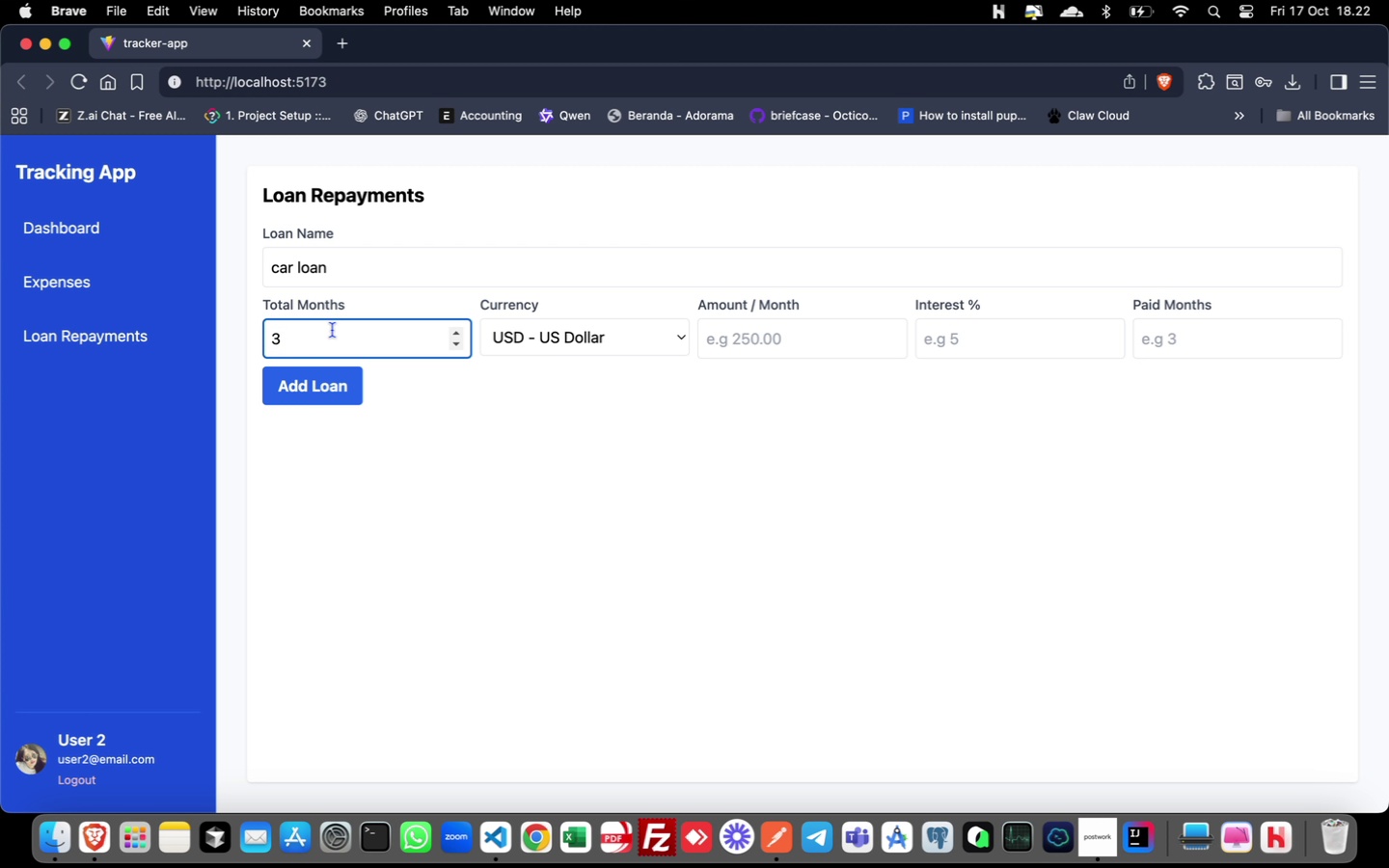 
double_click([333, 330])
 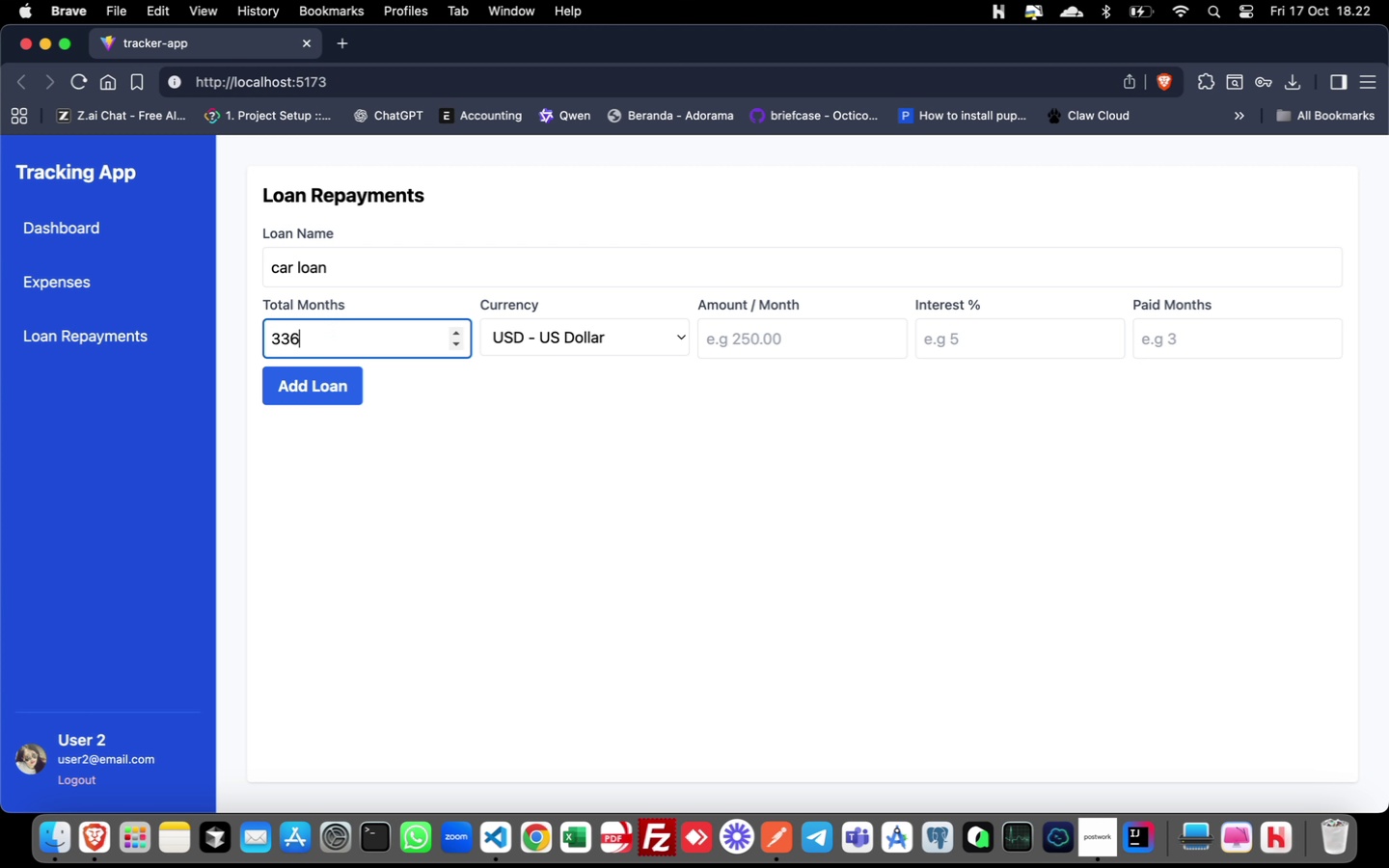 
type(36)
 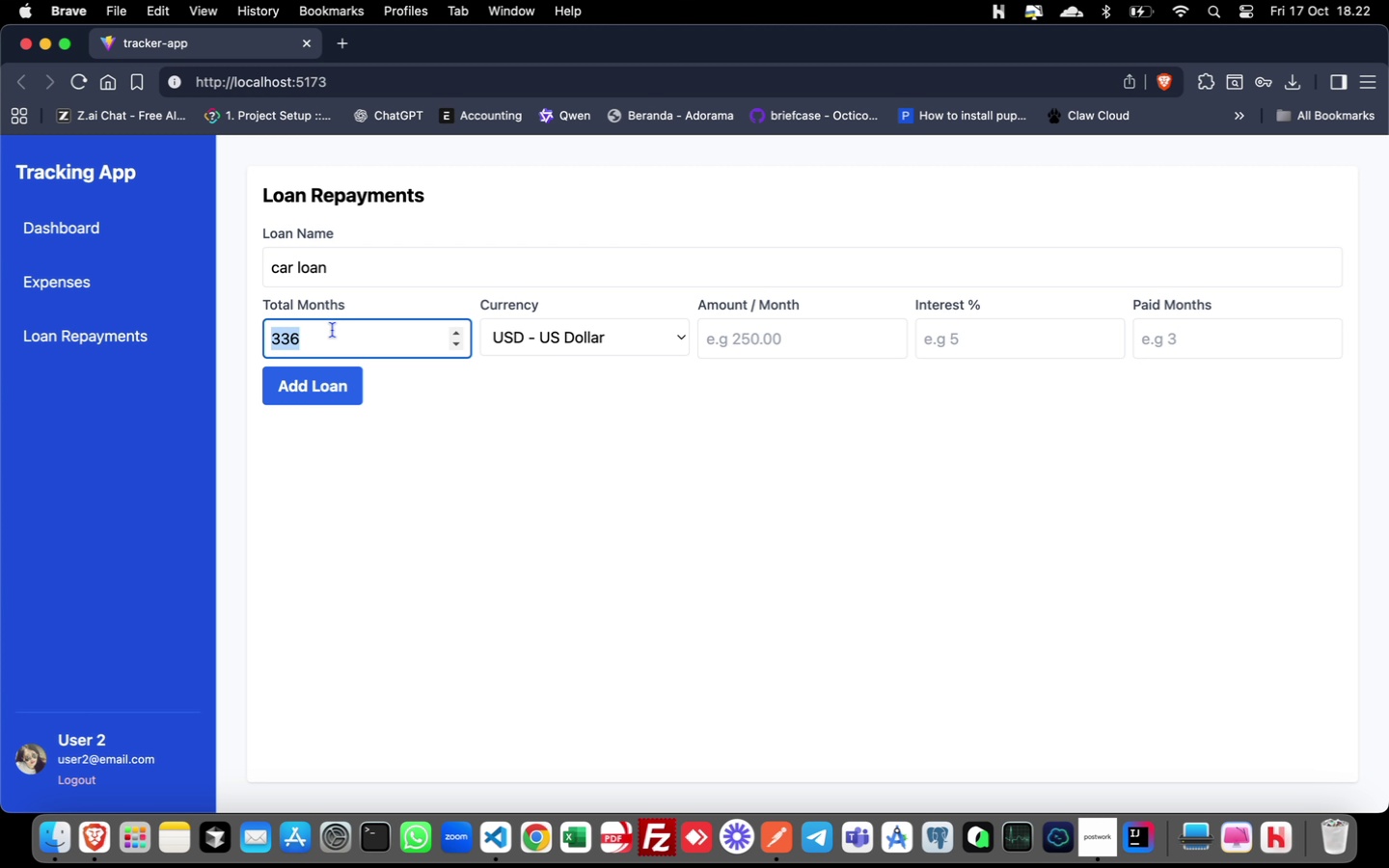 
double_click([333, 330])
 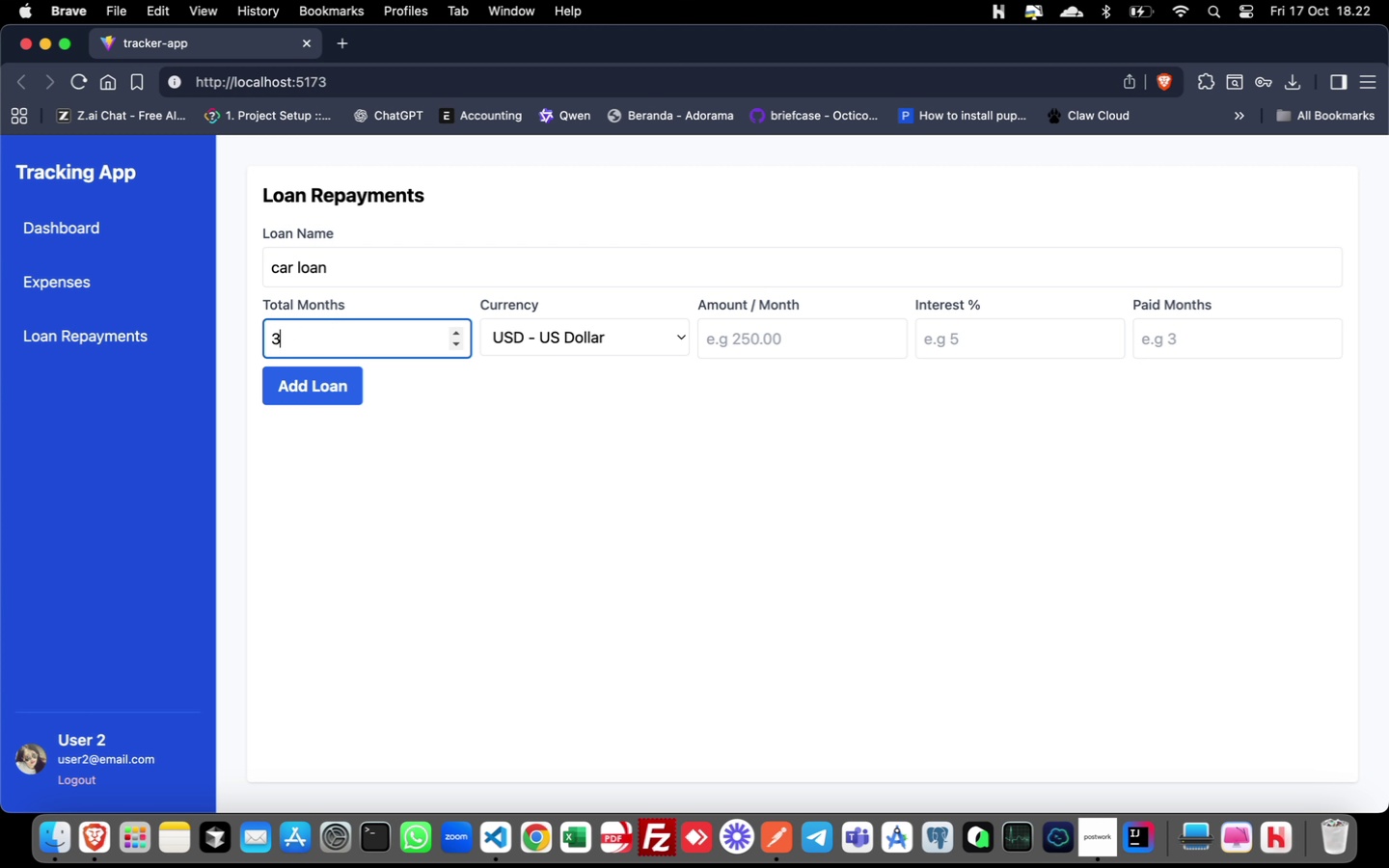 
triple_click([333, 330])
 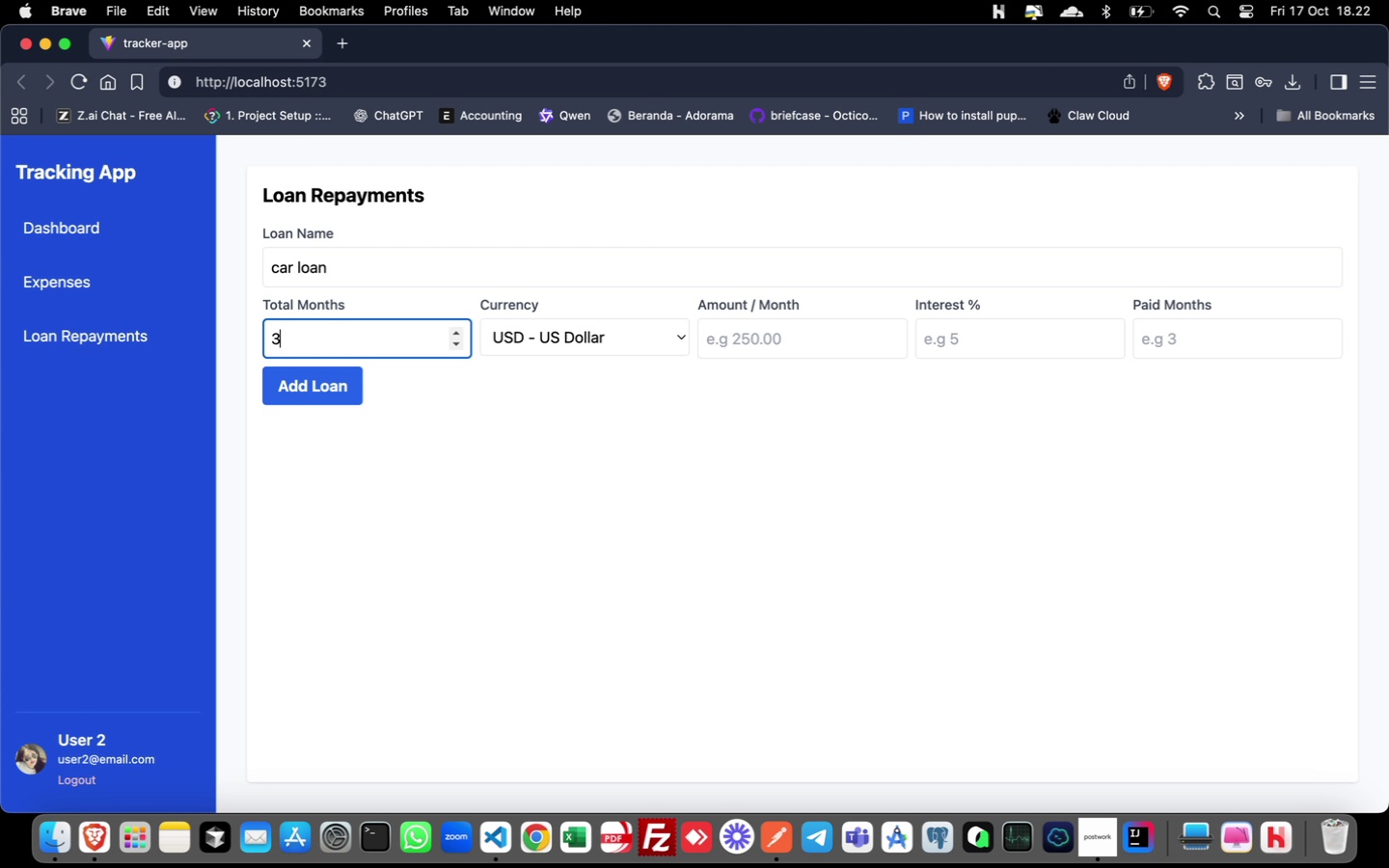 
type(36)
 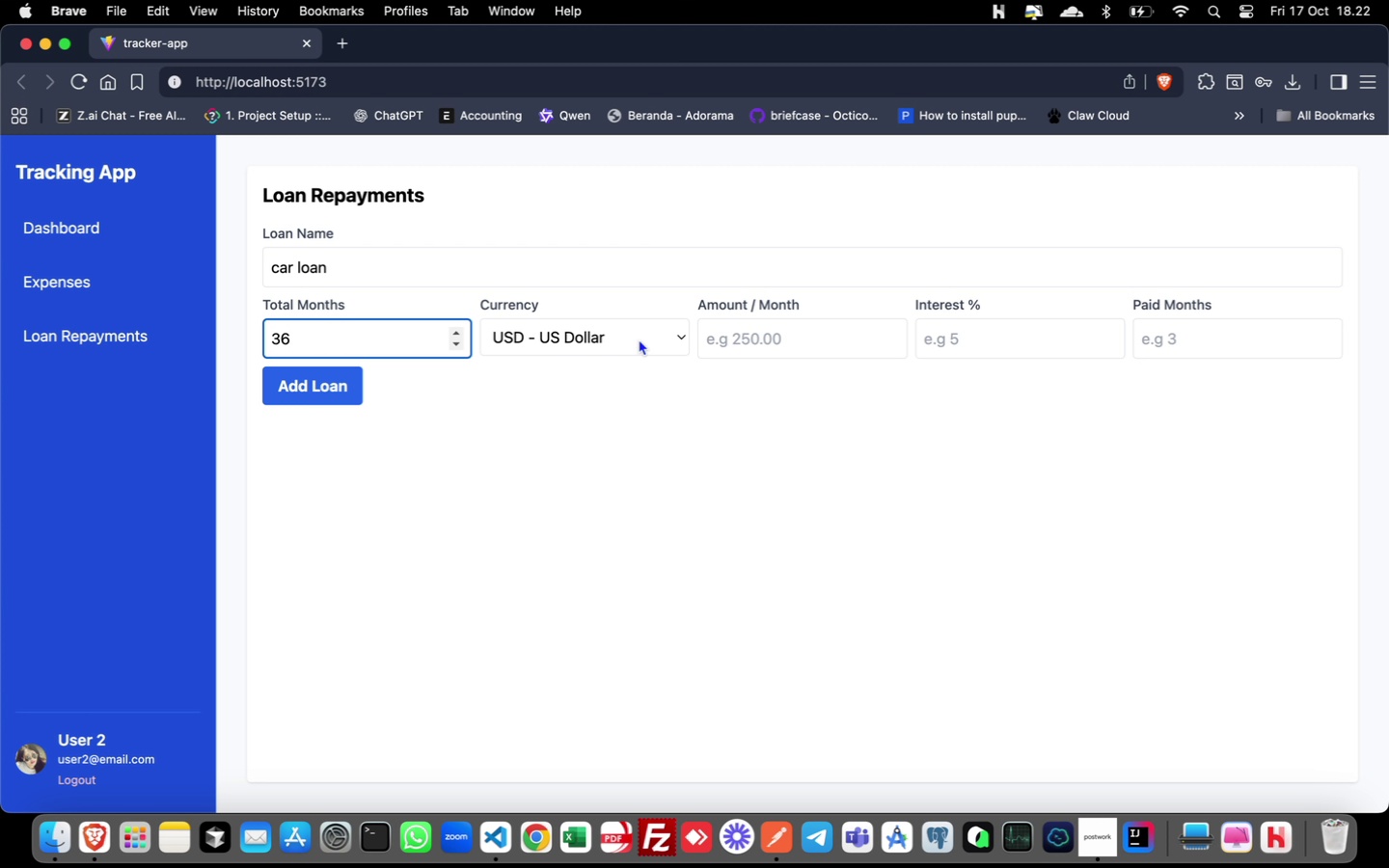 
left_click([639, 339])
 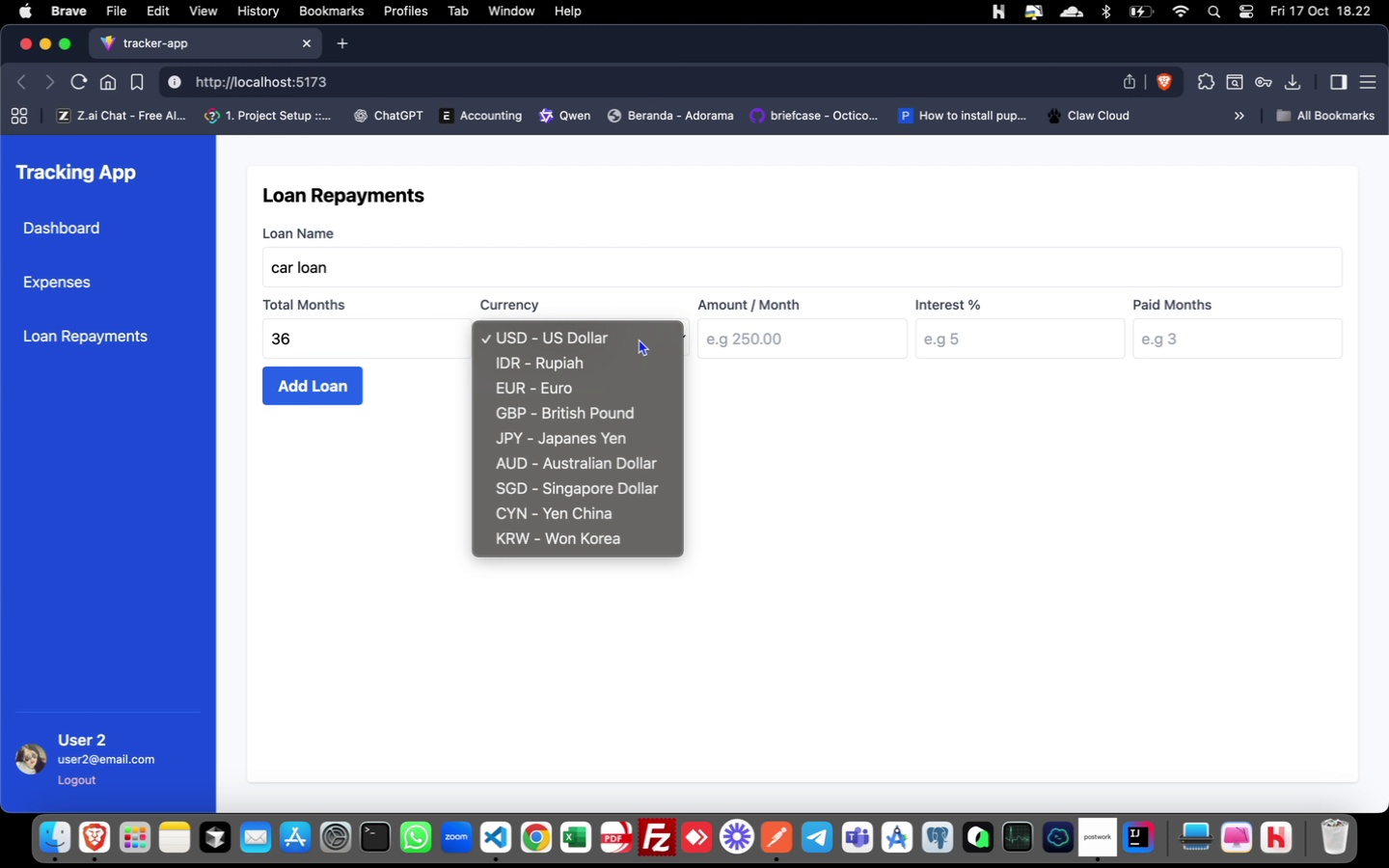 
left_click([639, 339])
 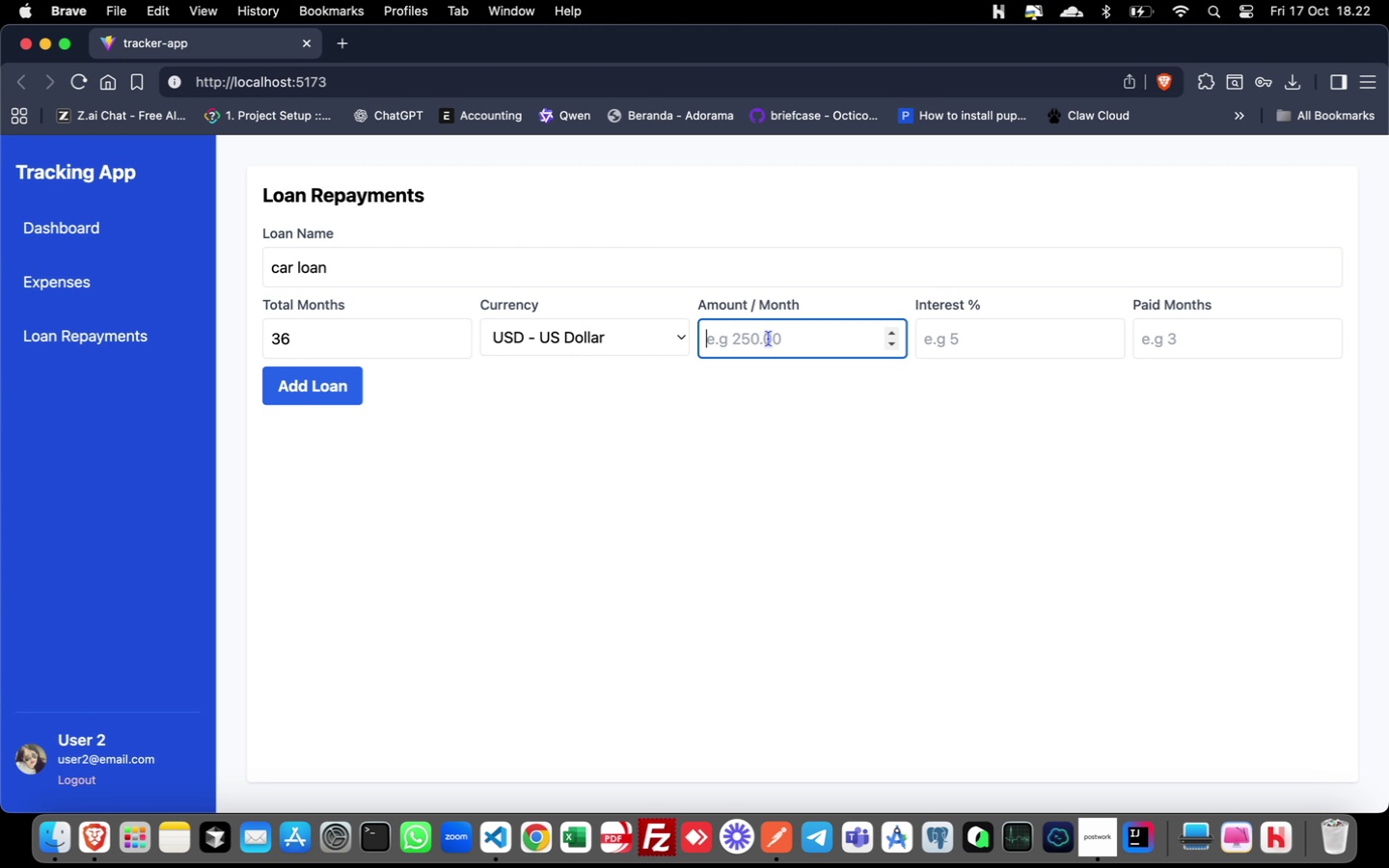 
left_click([769, 339])
 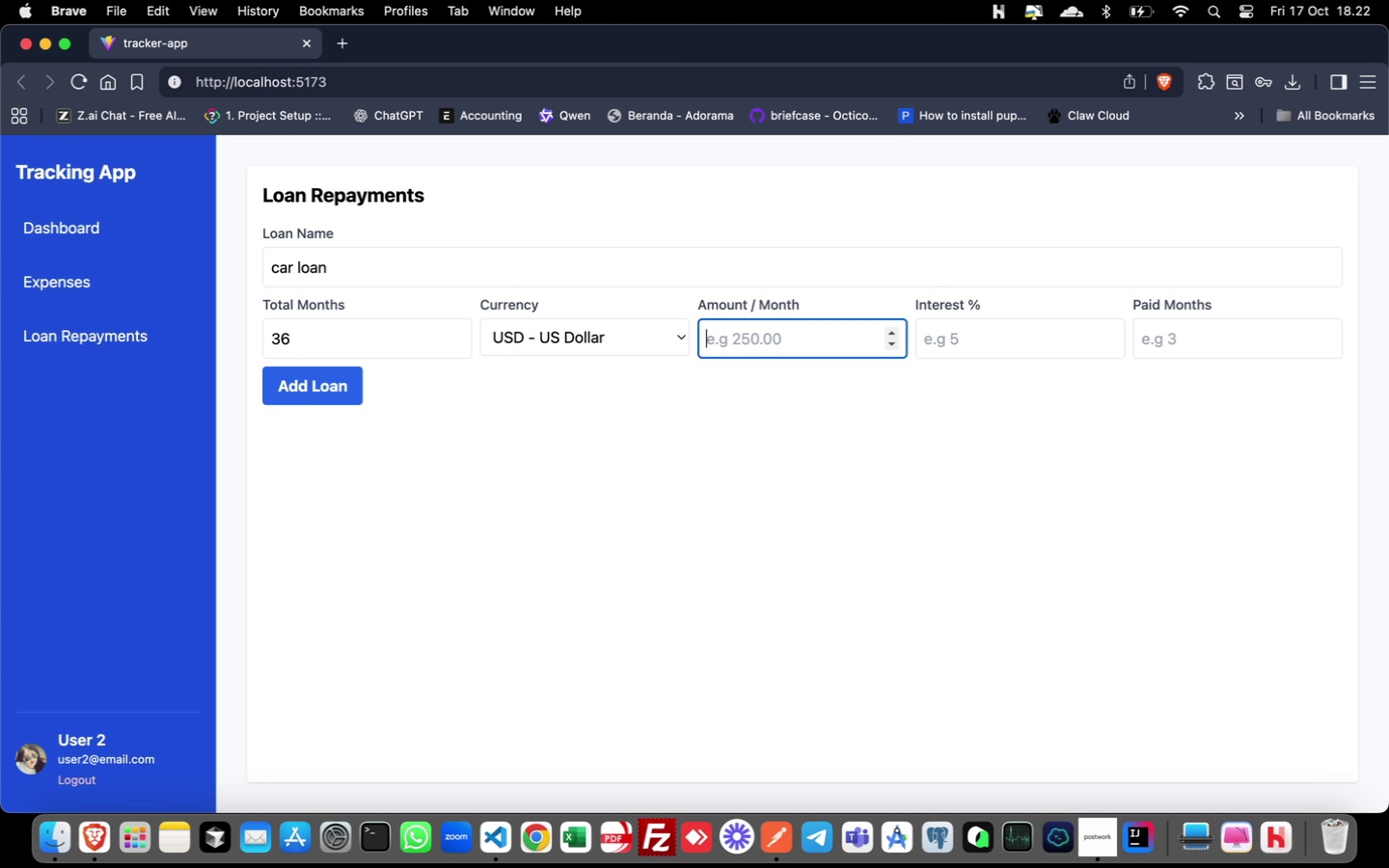 
type(250)
 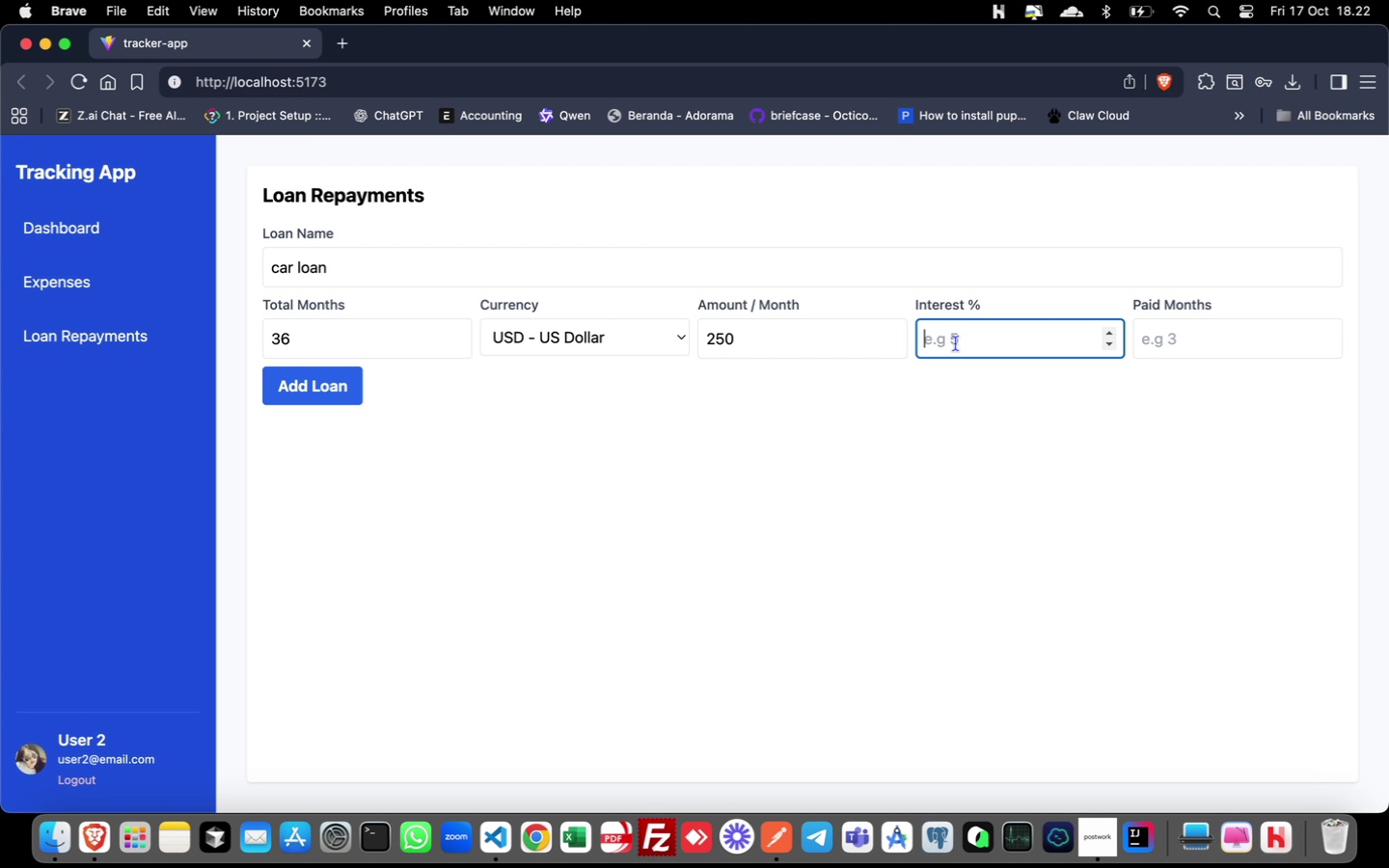 
left_click([956, 343])
 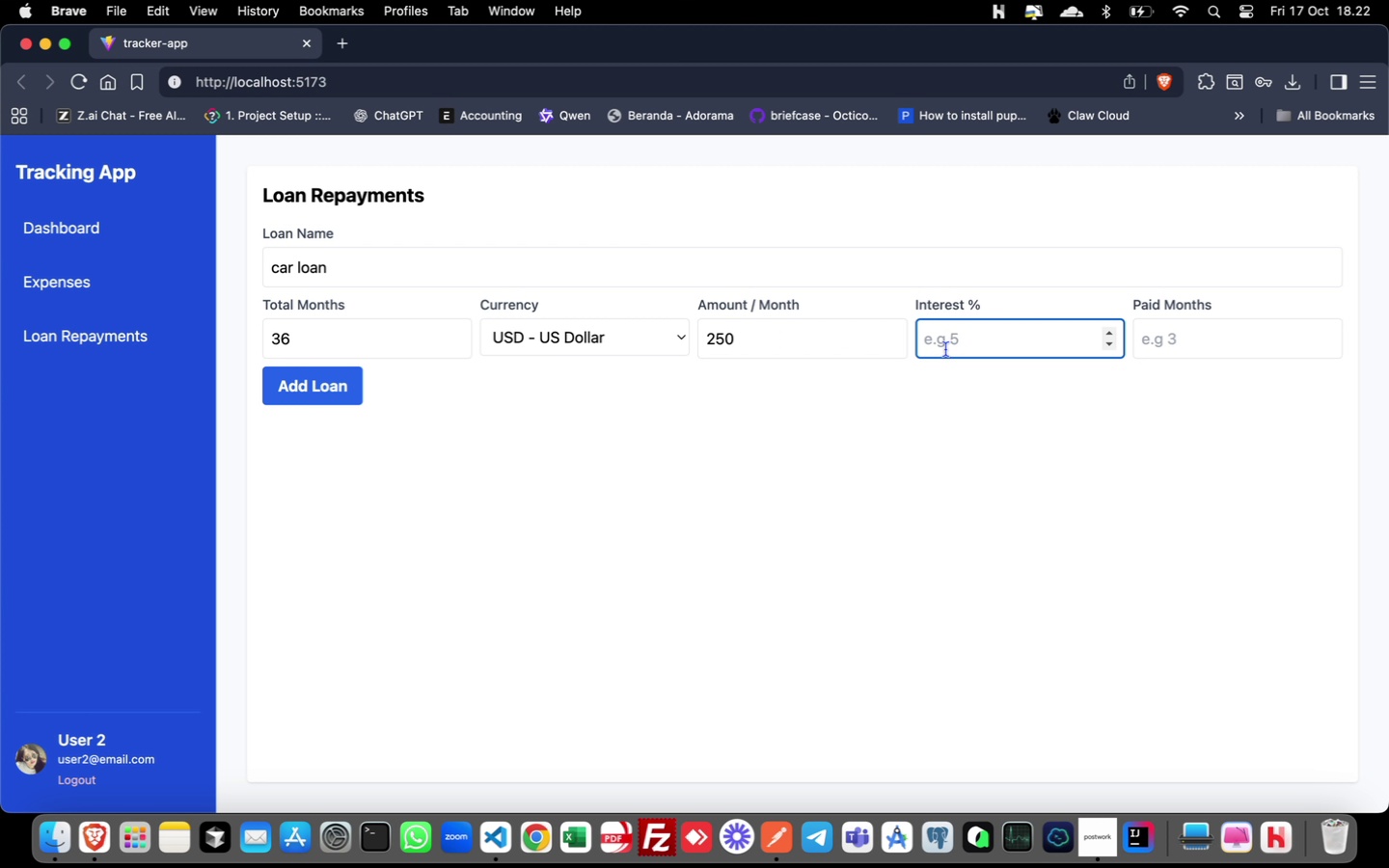 
key(2)
 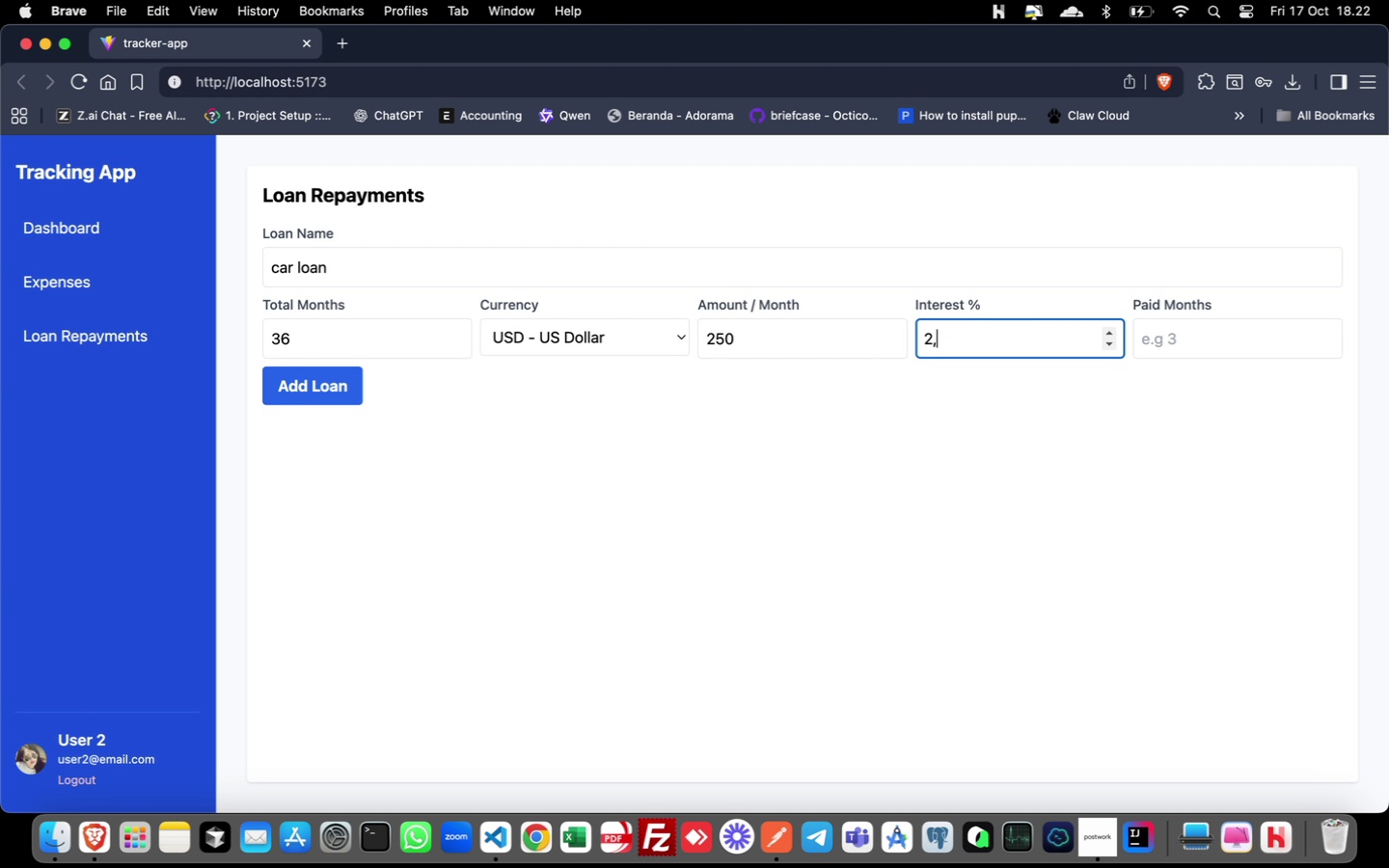 
key(Comma)
 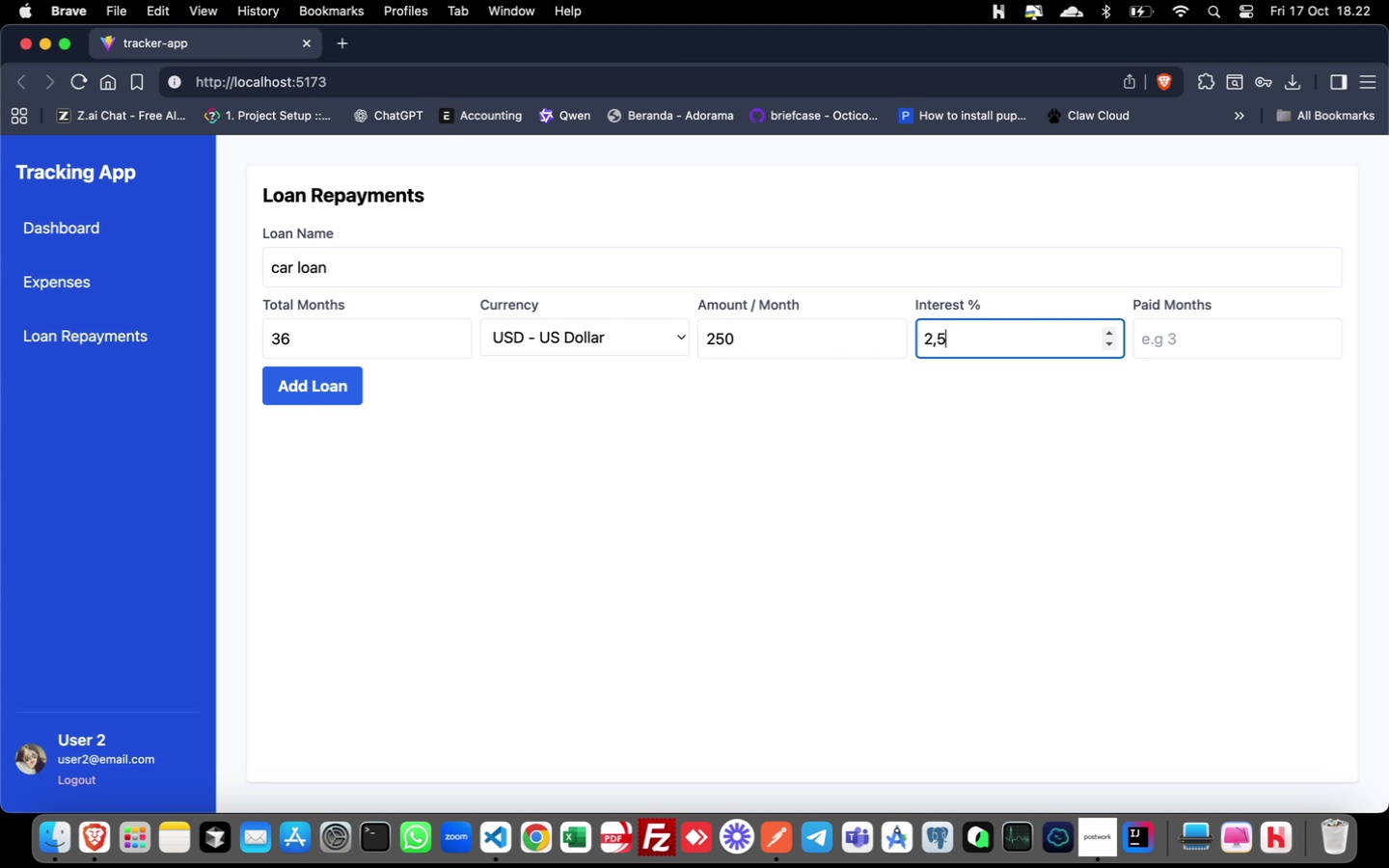 
key(5)
 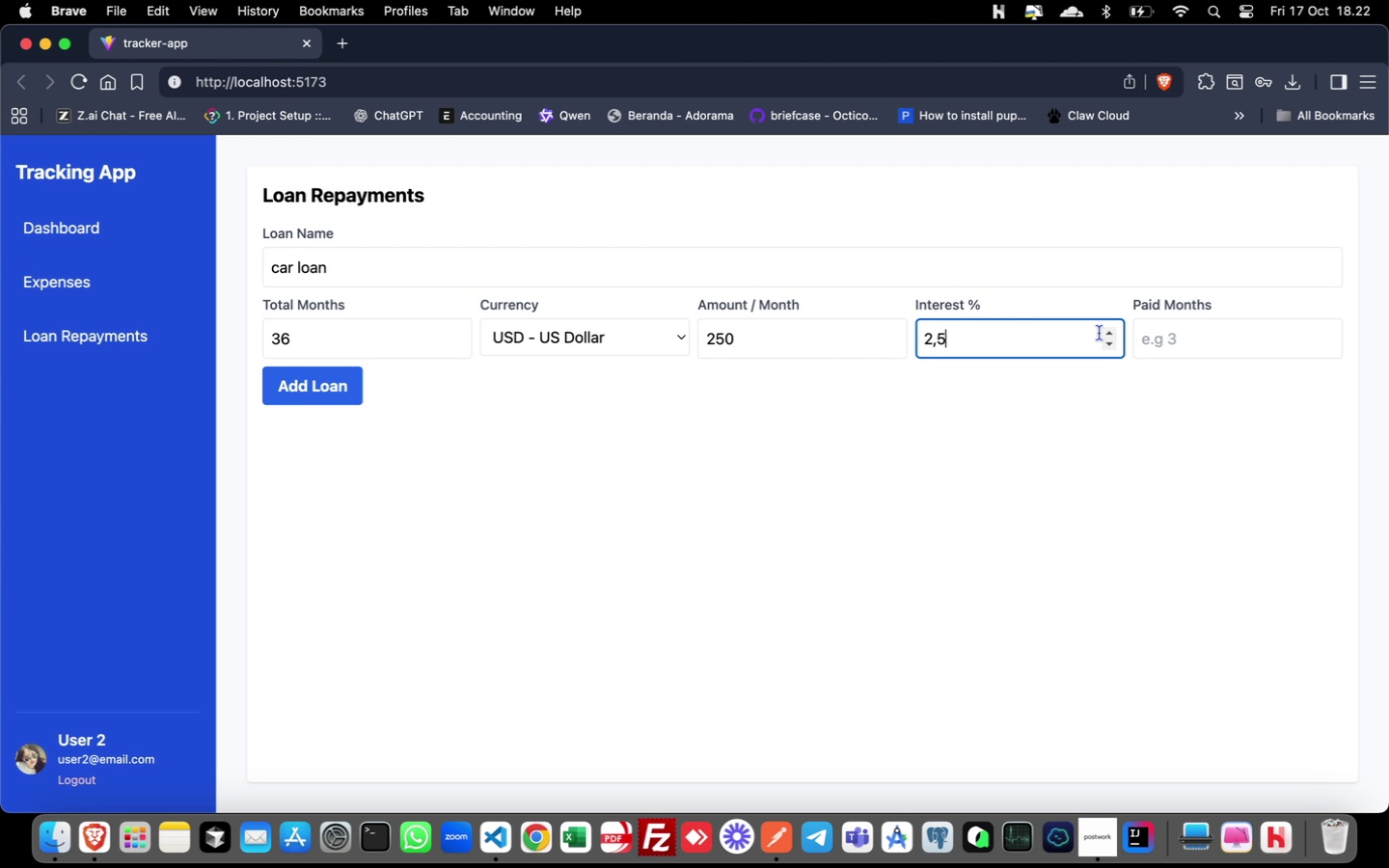 
left_click([1160, 336])
 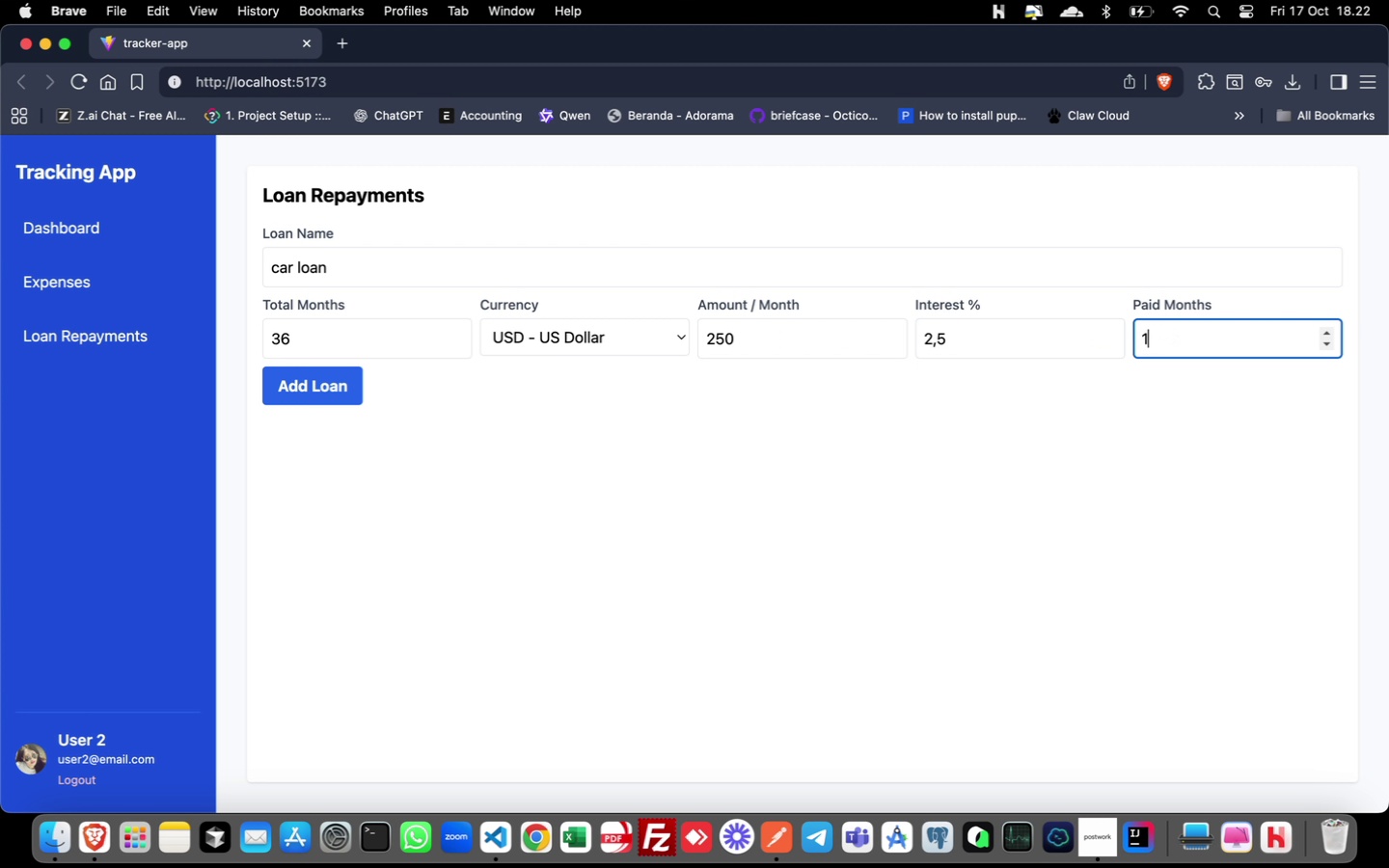 
key(1)
 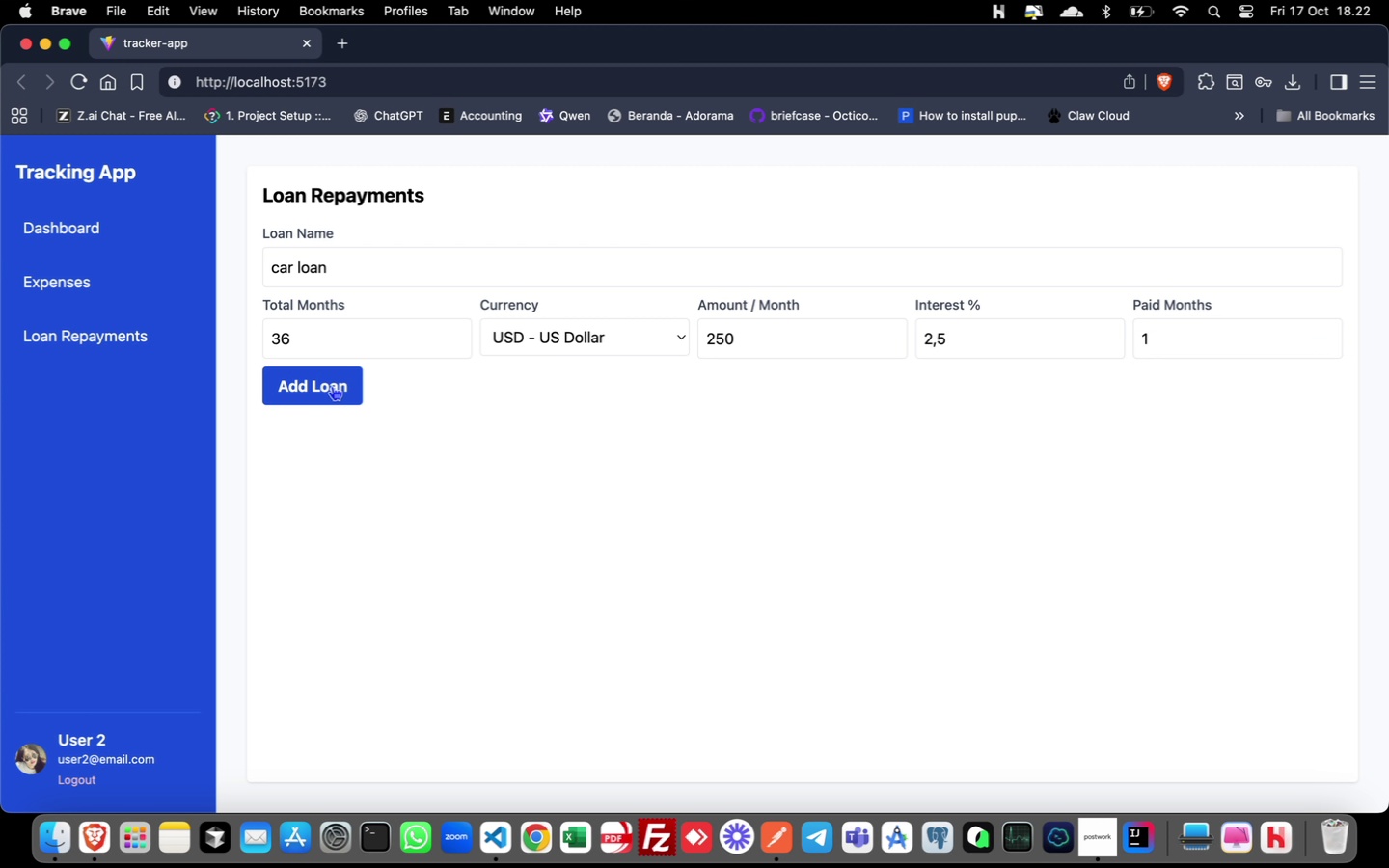 
left_click([332, 386])
 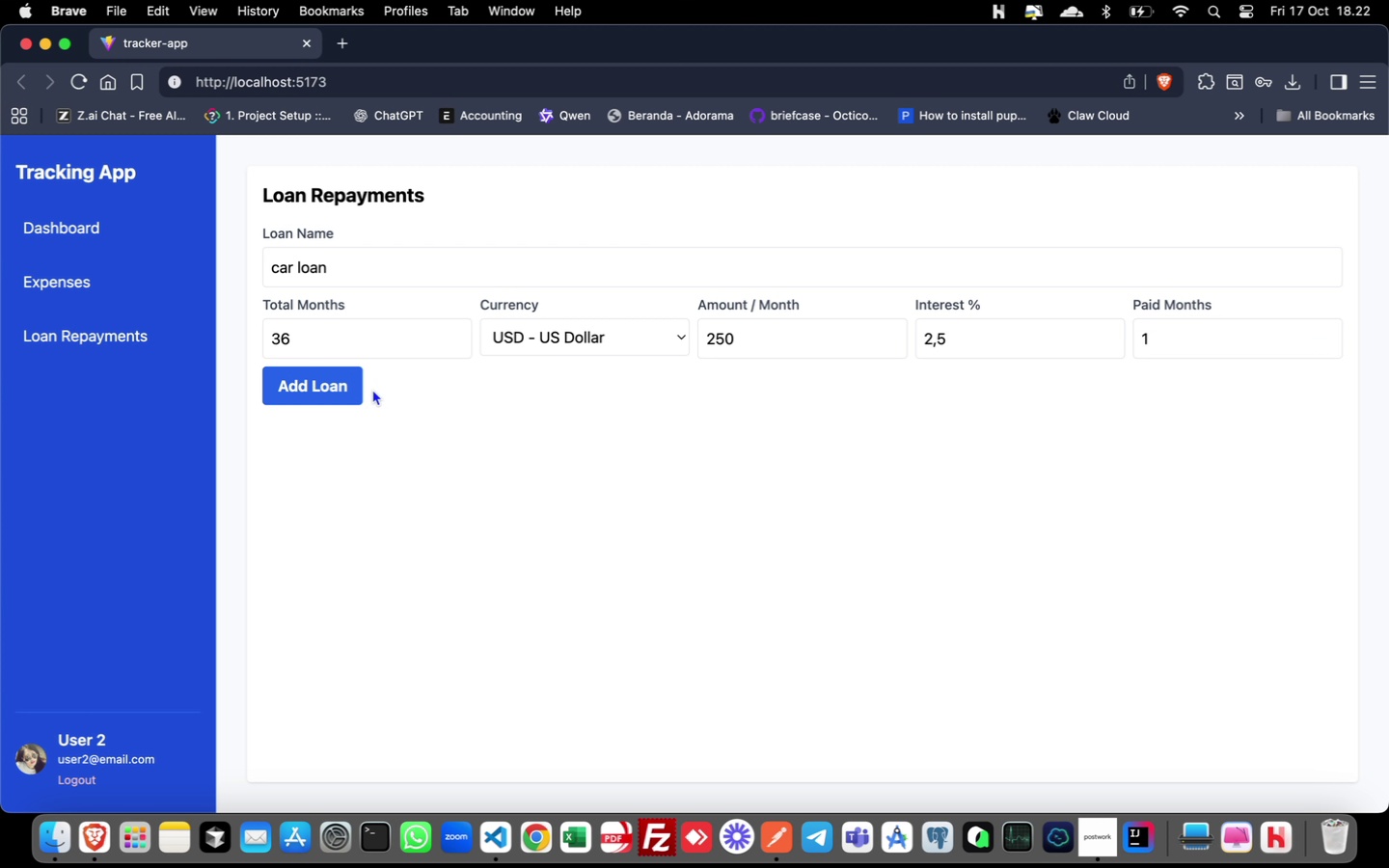 
wait(5.77)
 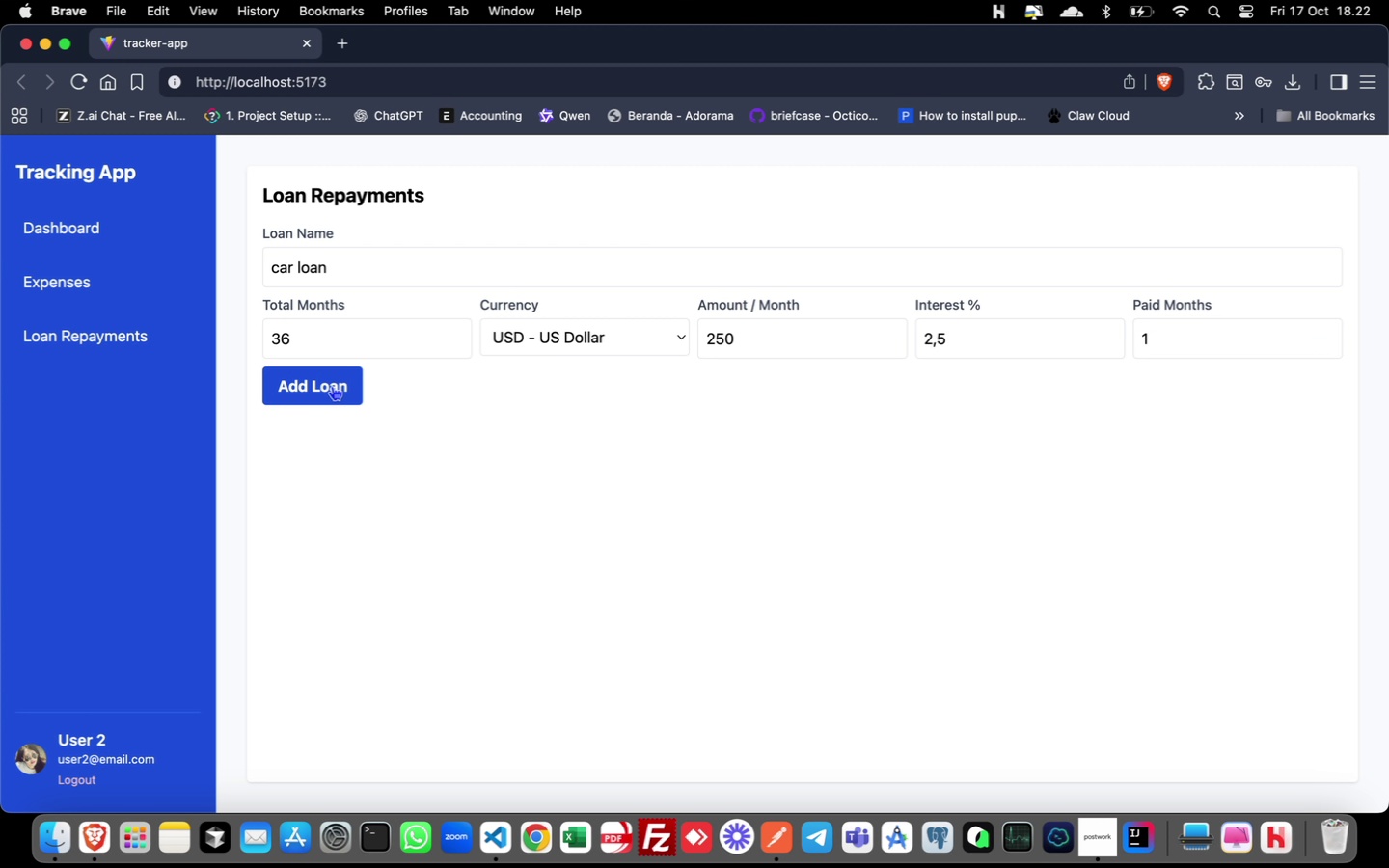 
left_click([82, 226])
 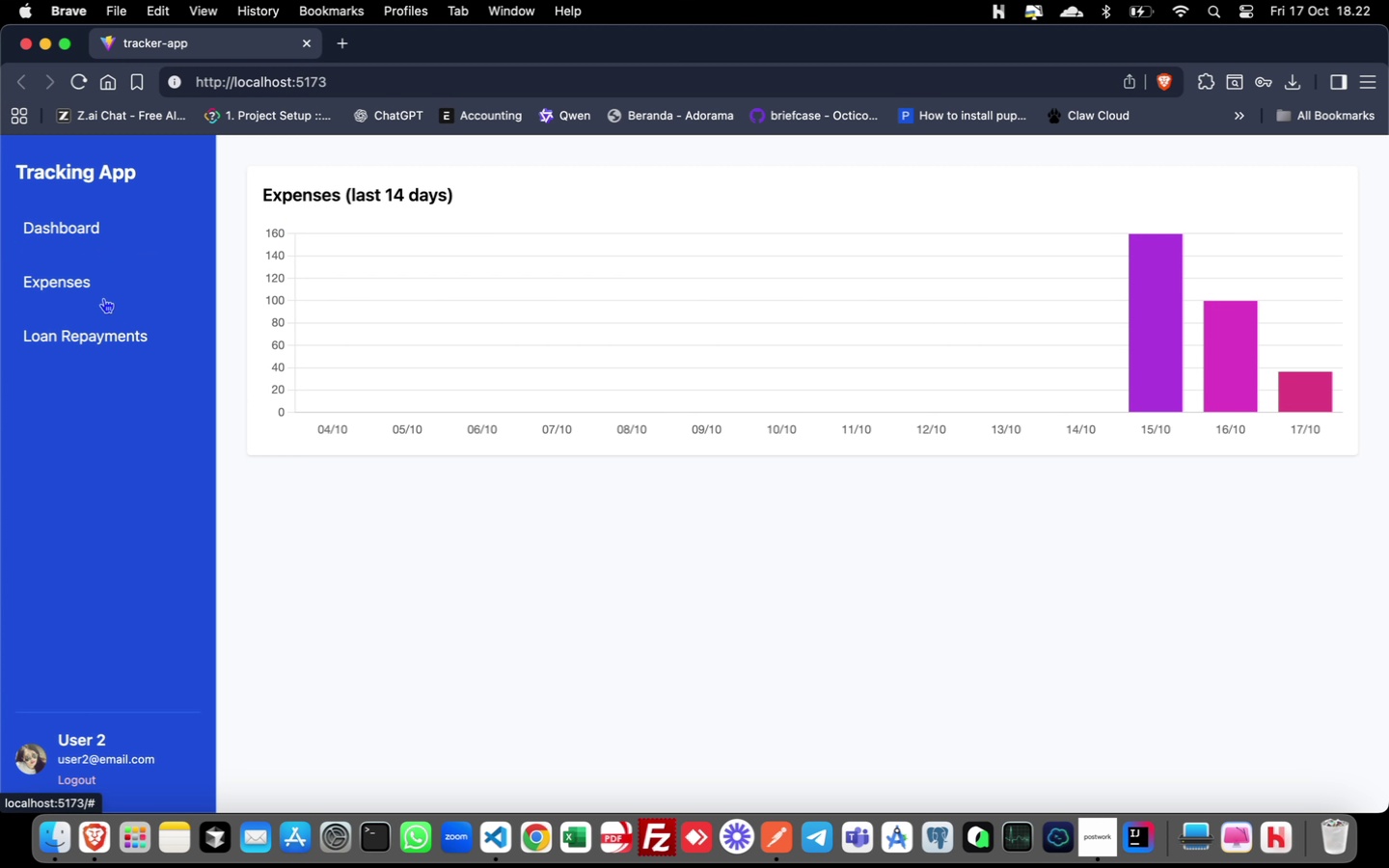 
left_click([95, 285])
 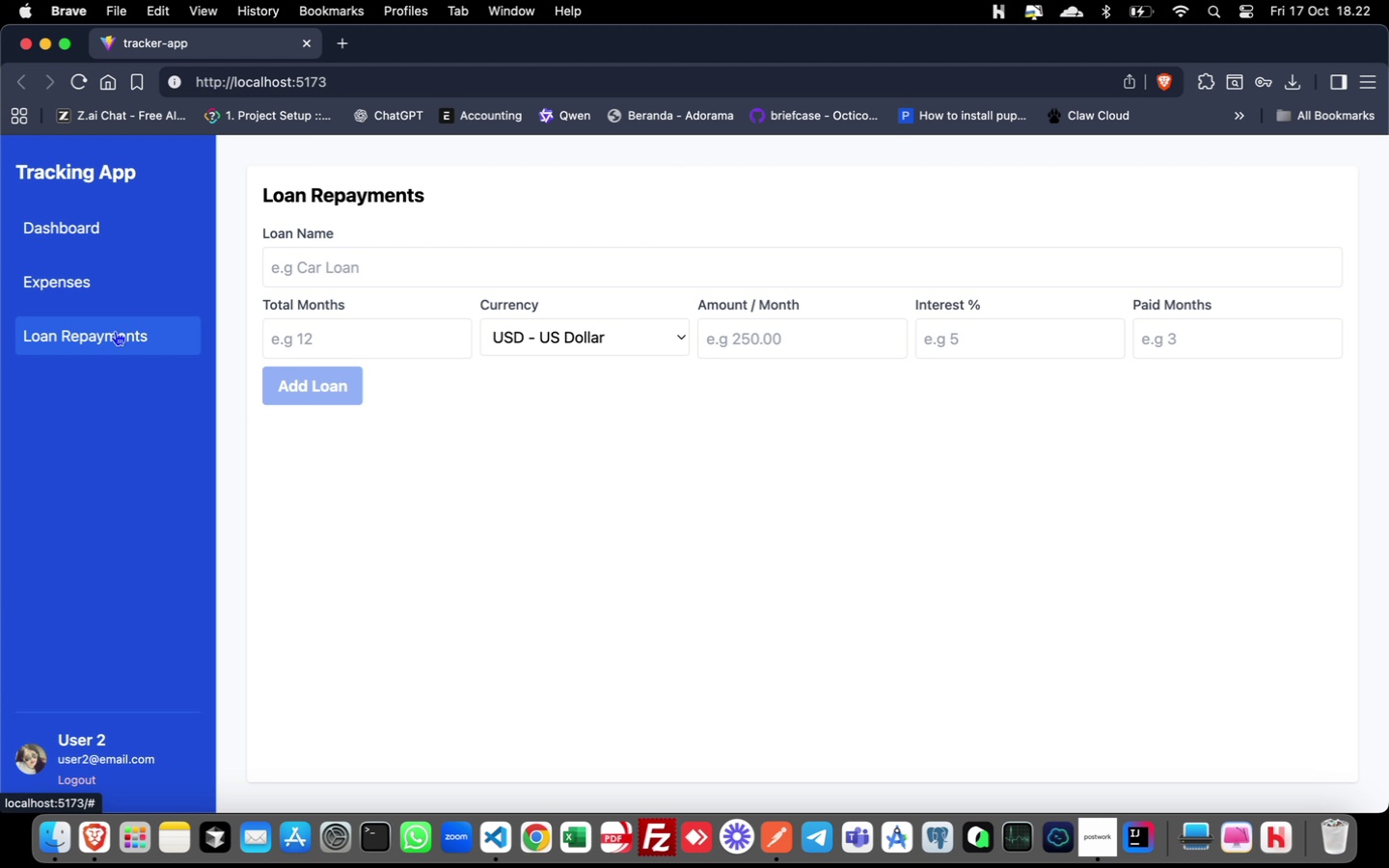 
left_click([115, 331])
 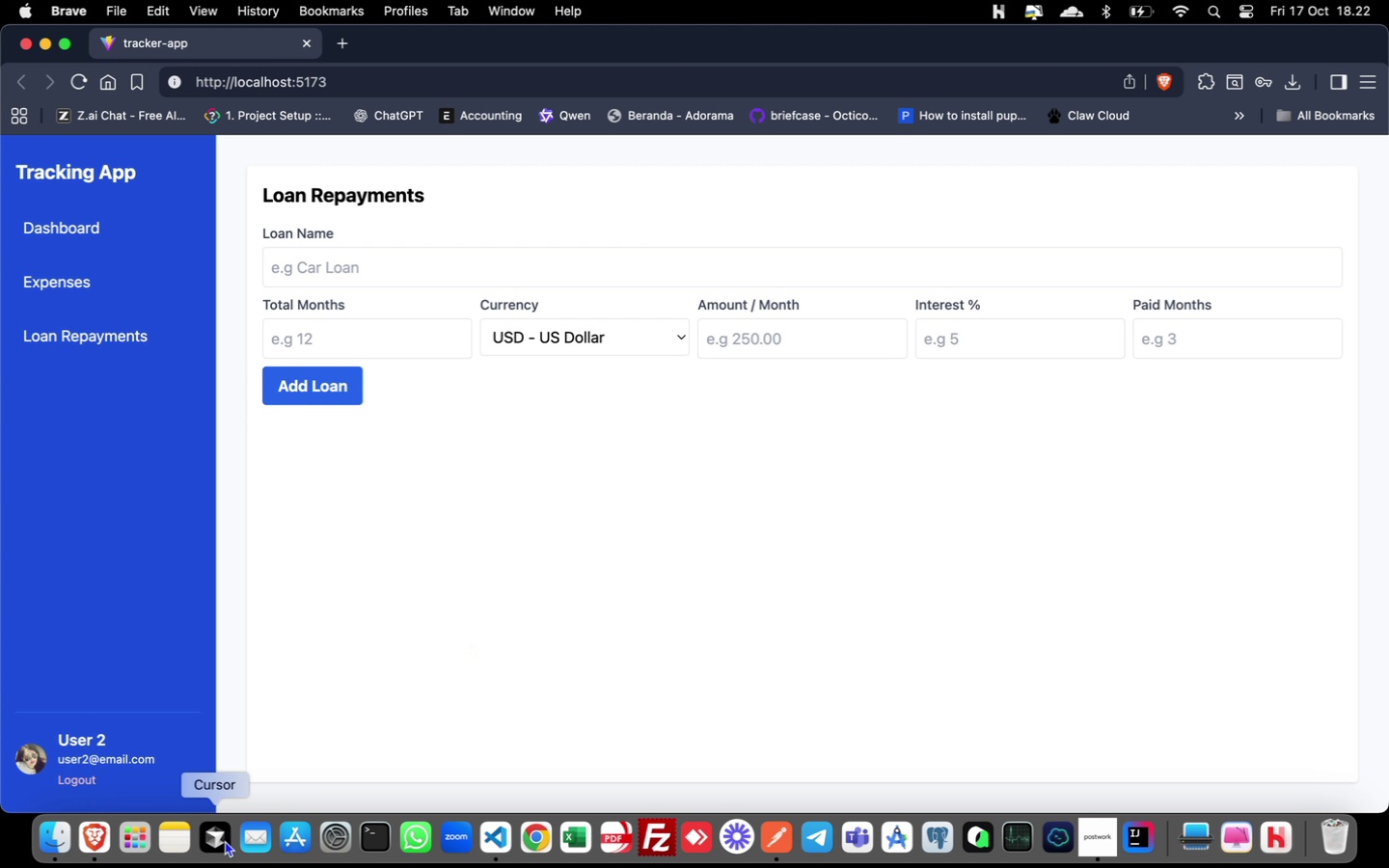 
wait(8.18)
 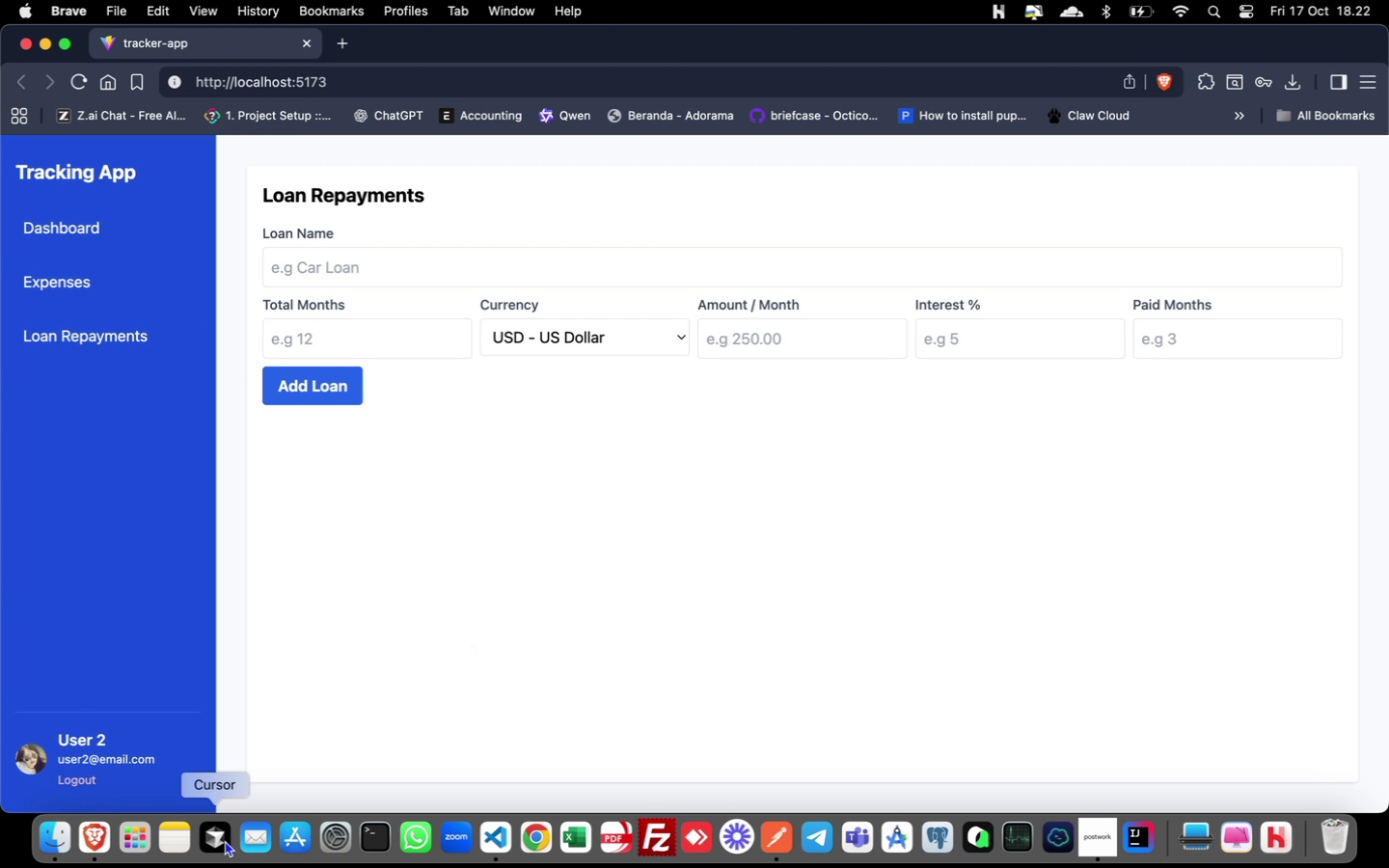 
mouse_move([28, 405])
 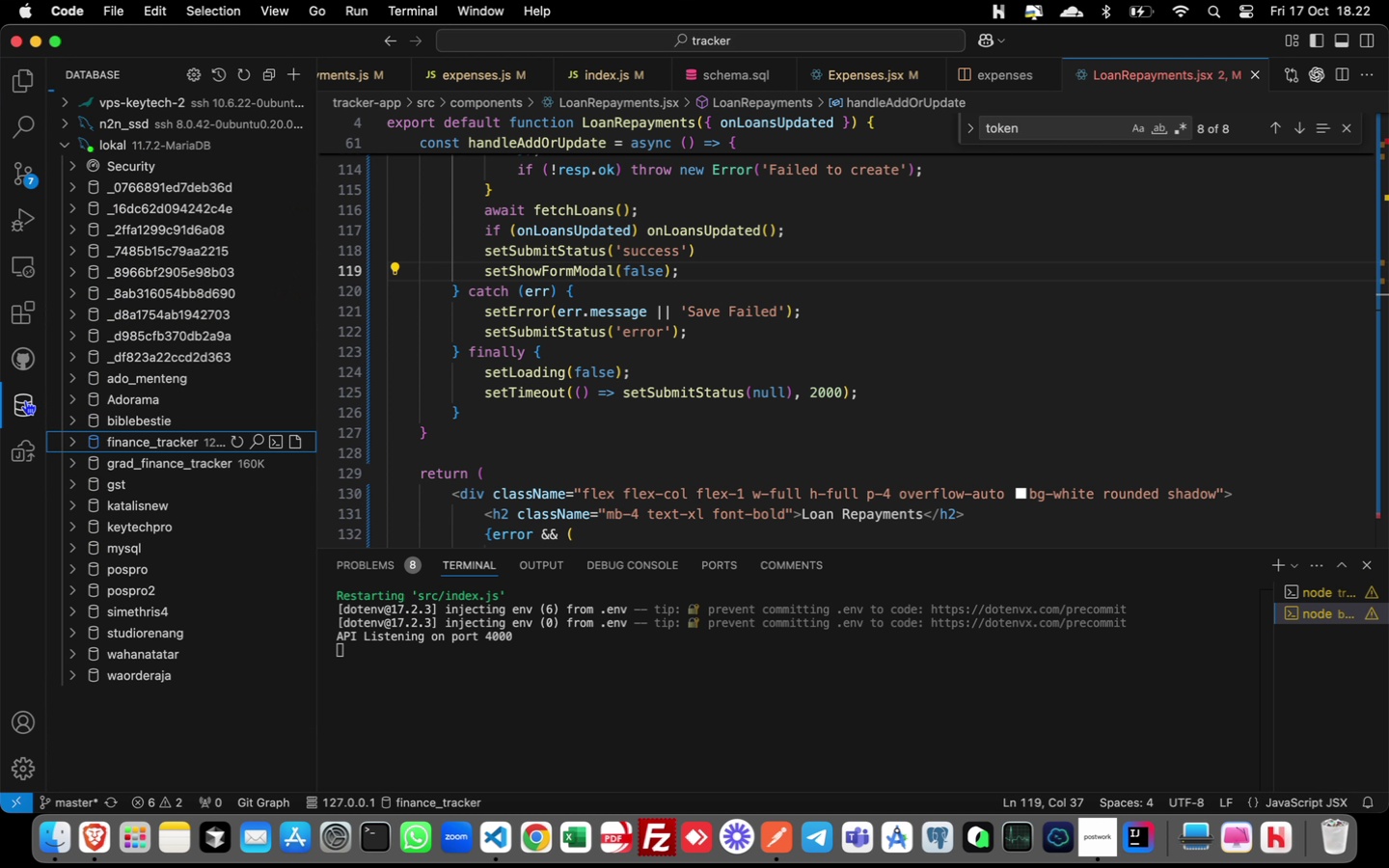 
left_click([24, 400])
 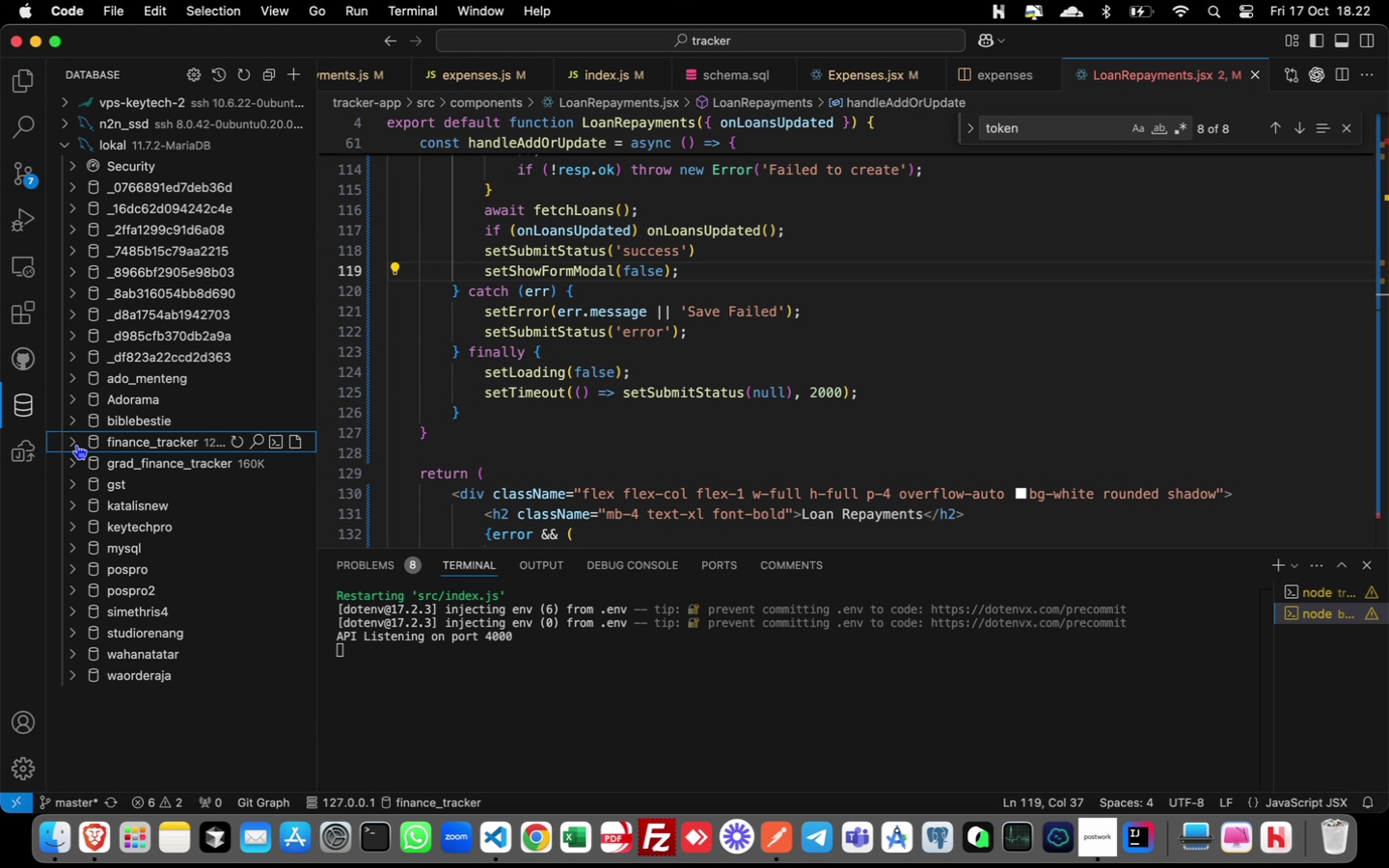 
left_click([74, 443])
 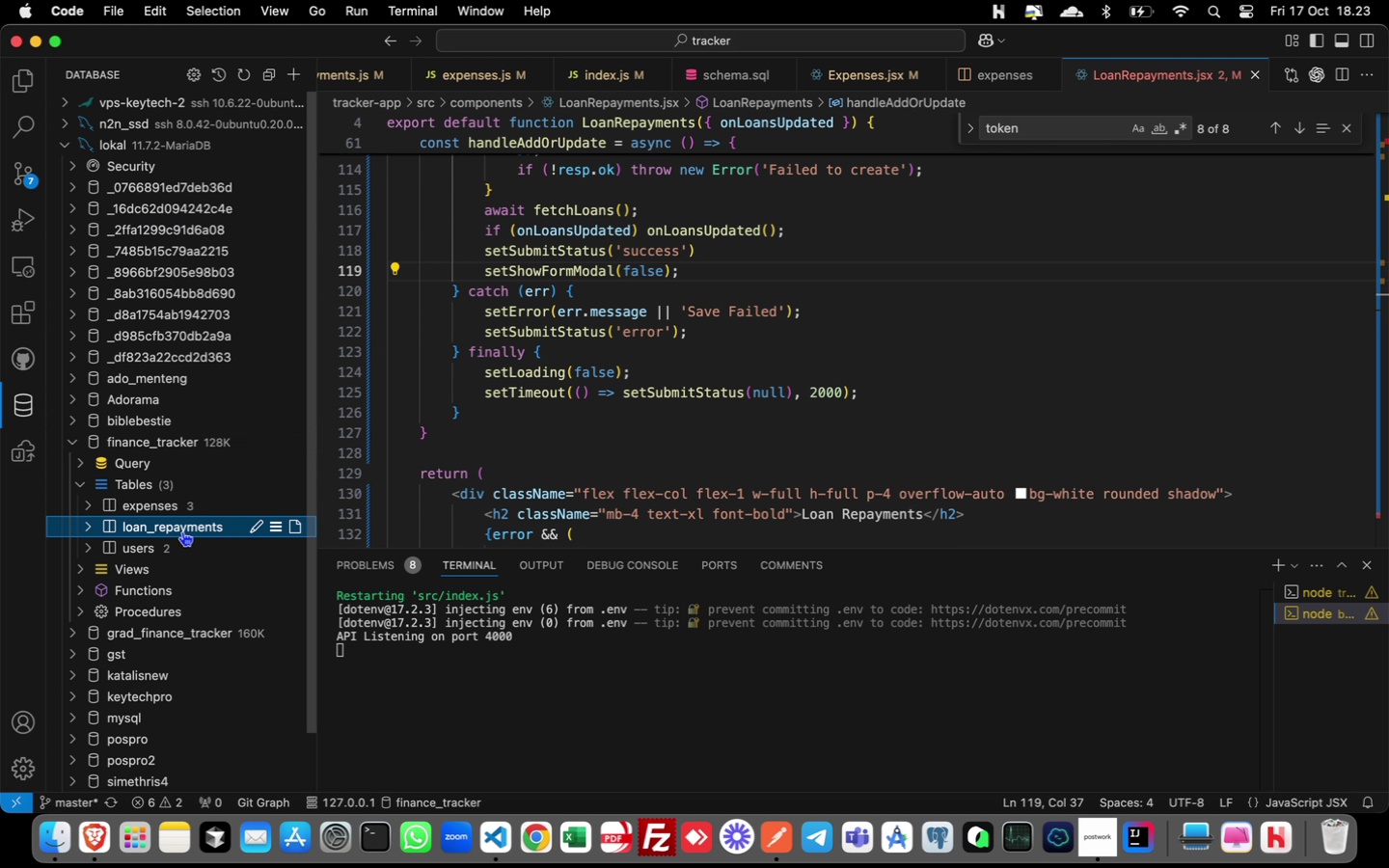 
double_click([182, 531])
 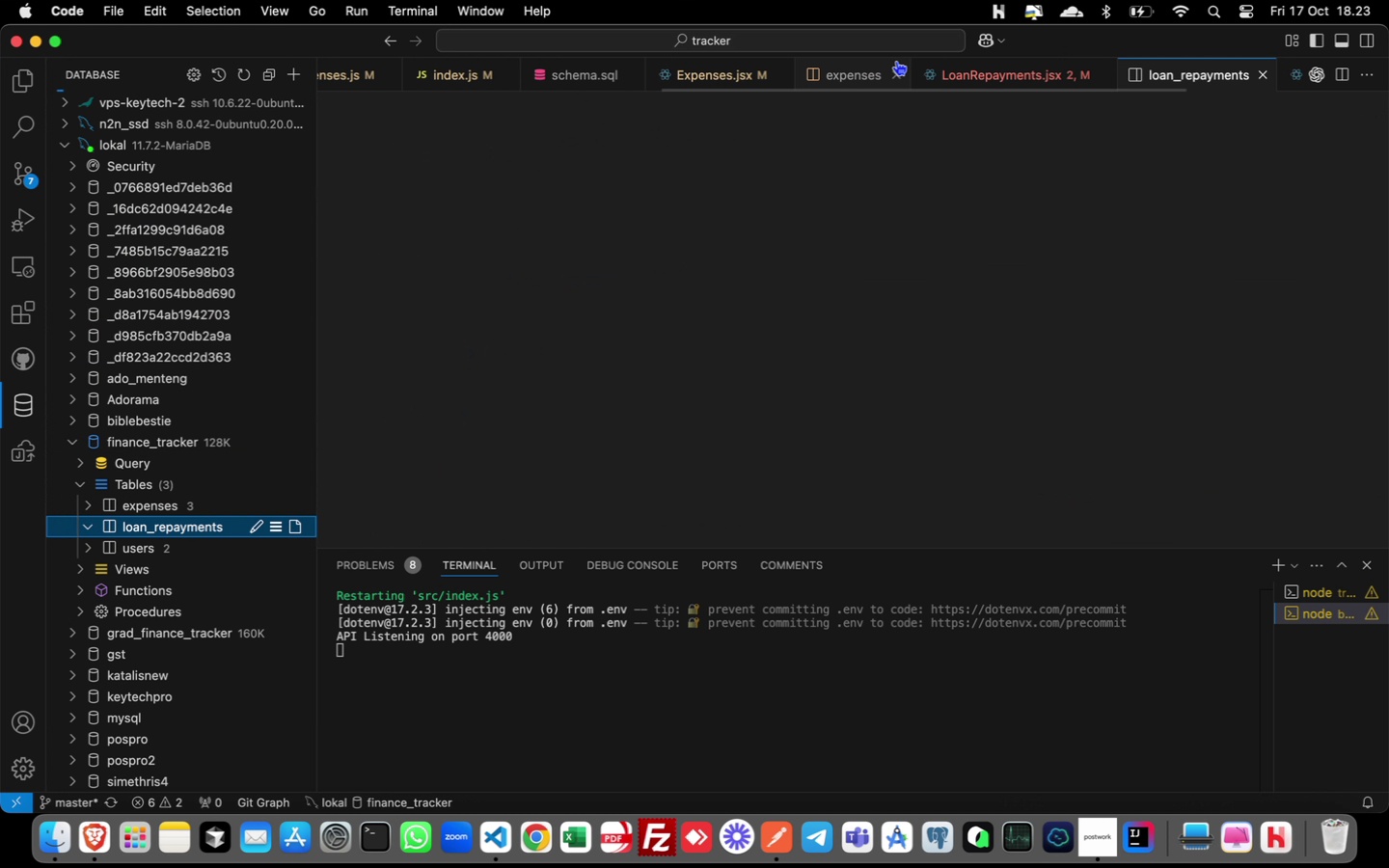 
left_click([898, 74])
 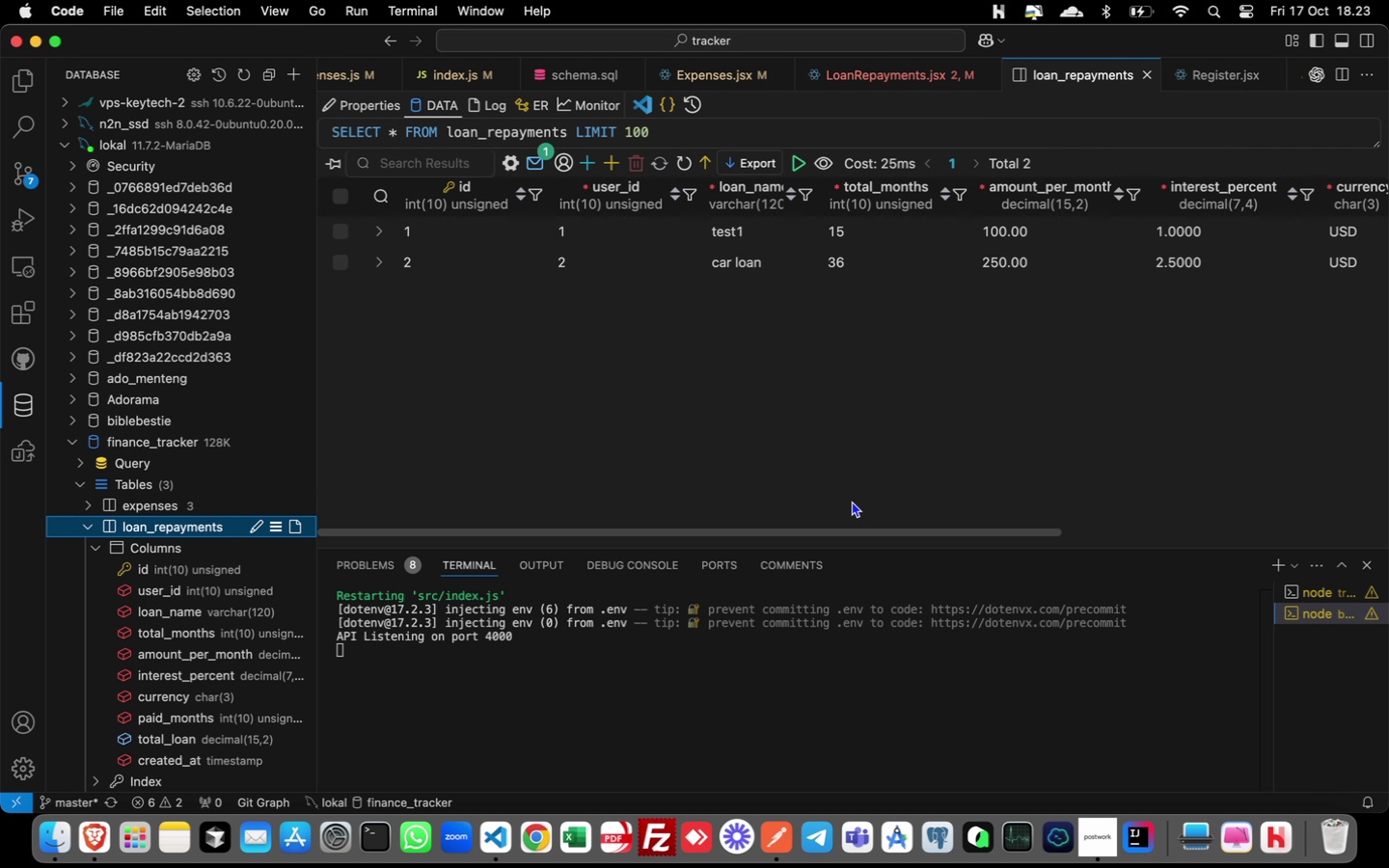 
wait(5.21)
 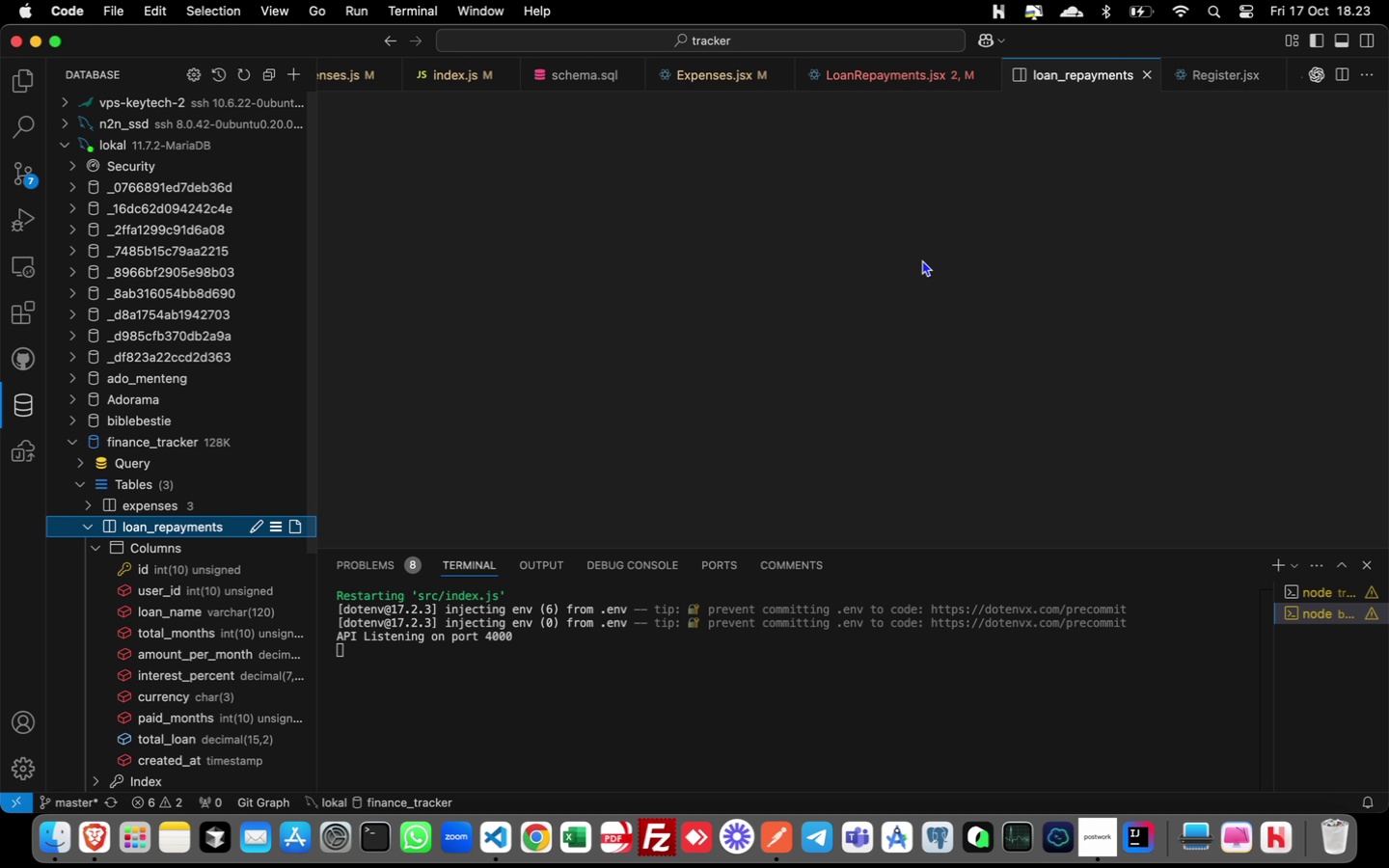 
left_click_drag(start_coordinate=[857, 529], to_coordinate=[731, 539])
 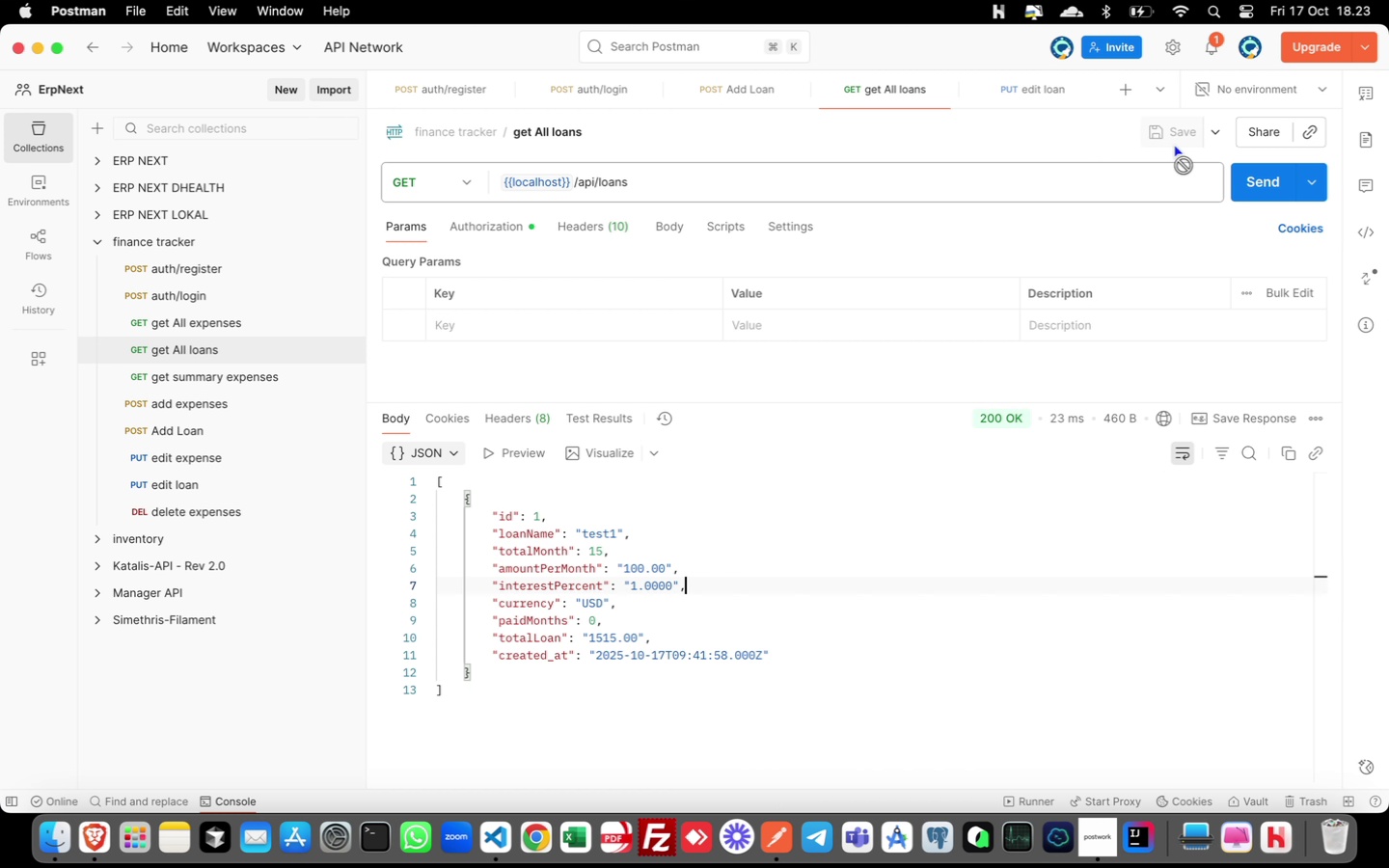 
left_click([1261, 186])
 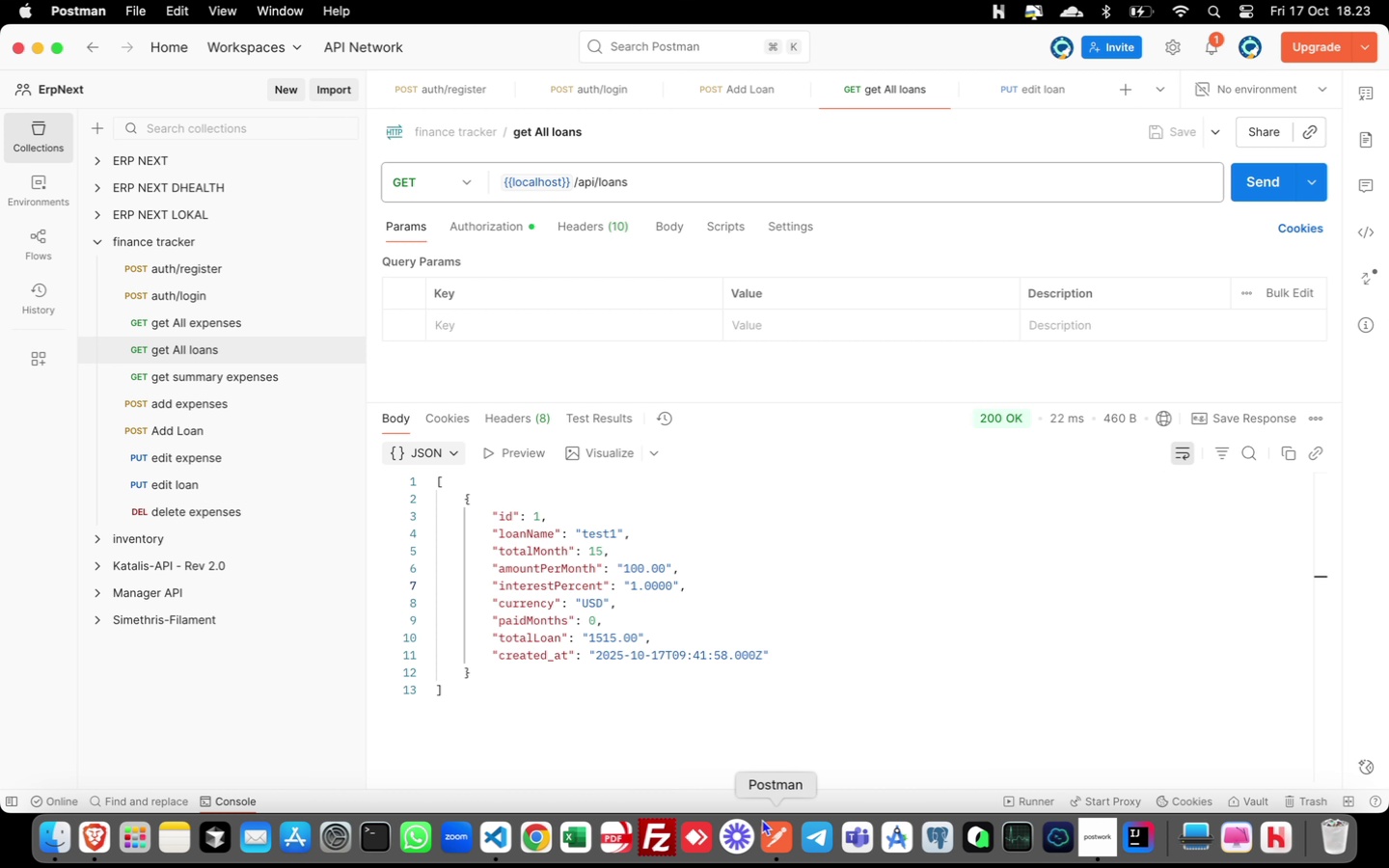 
wait(5.65)
 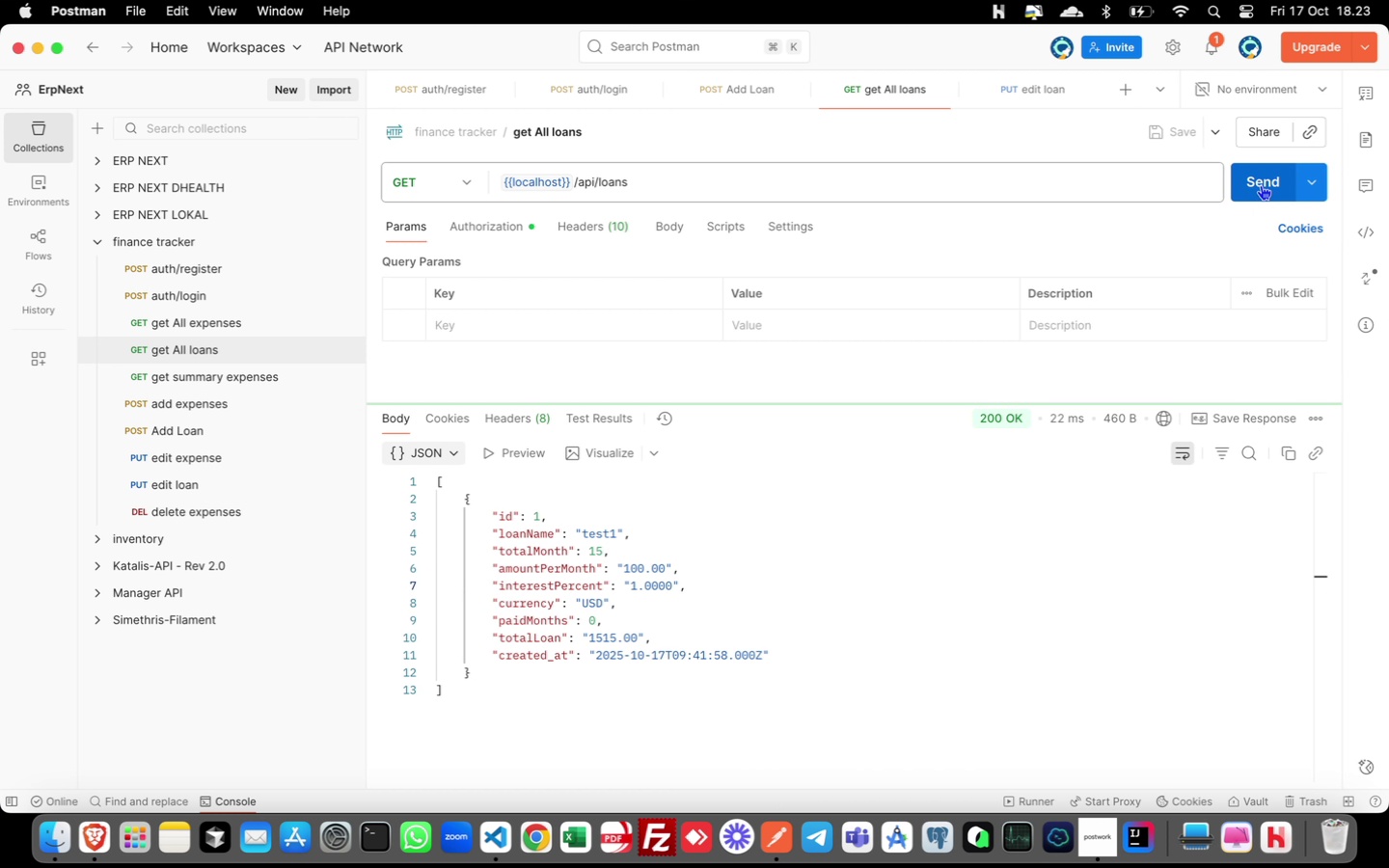 
mouse_move([772, 839])
 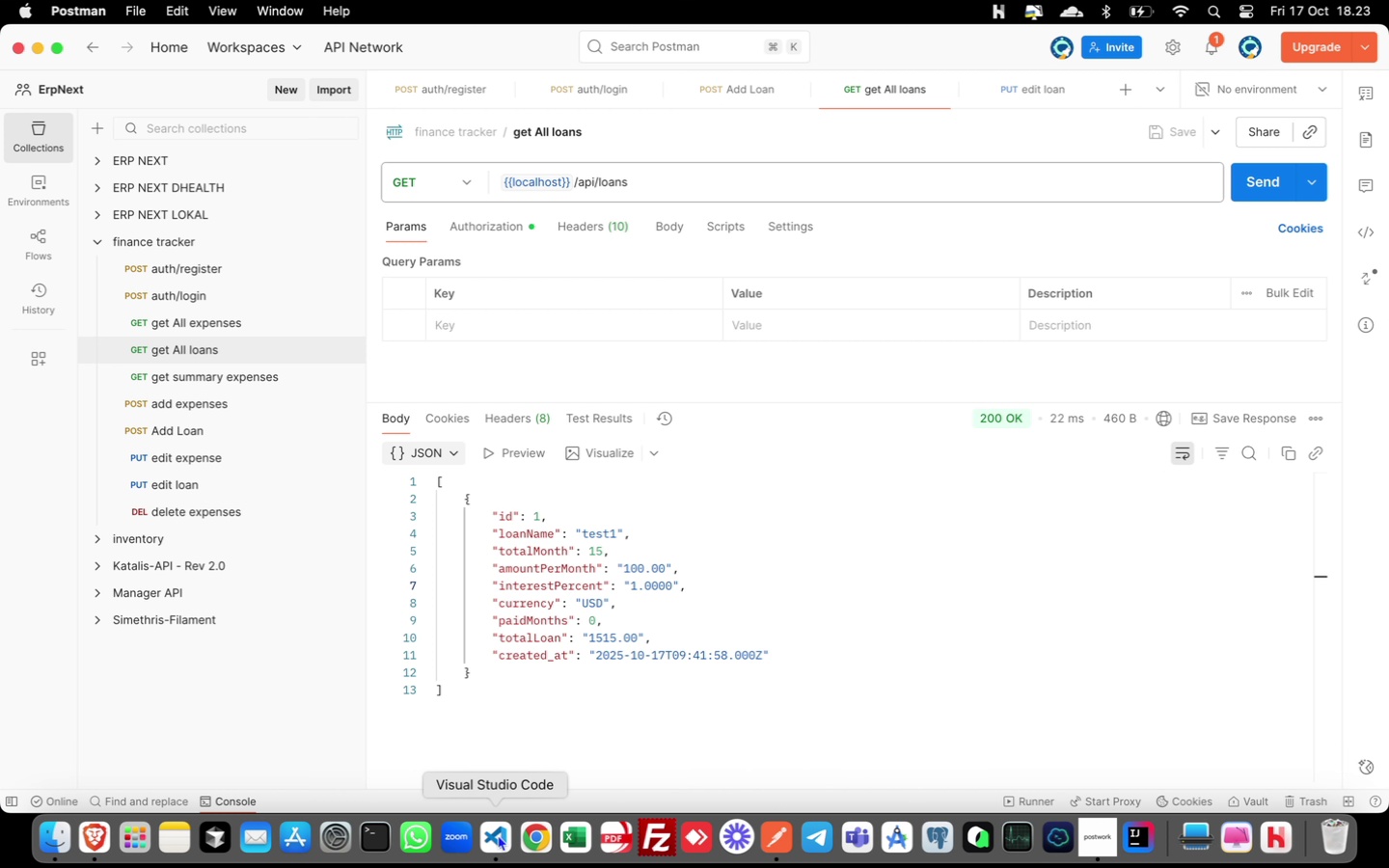 
left_click([503, 835])
 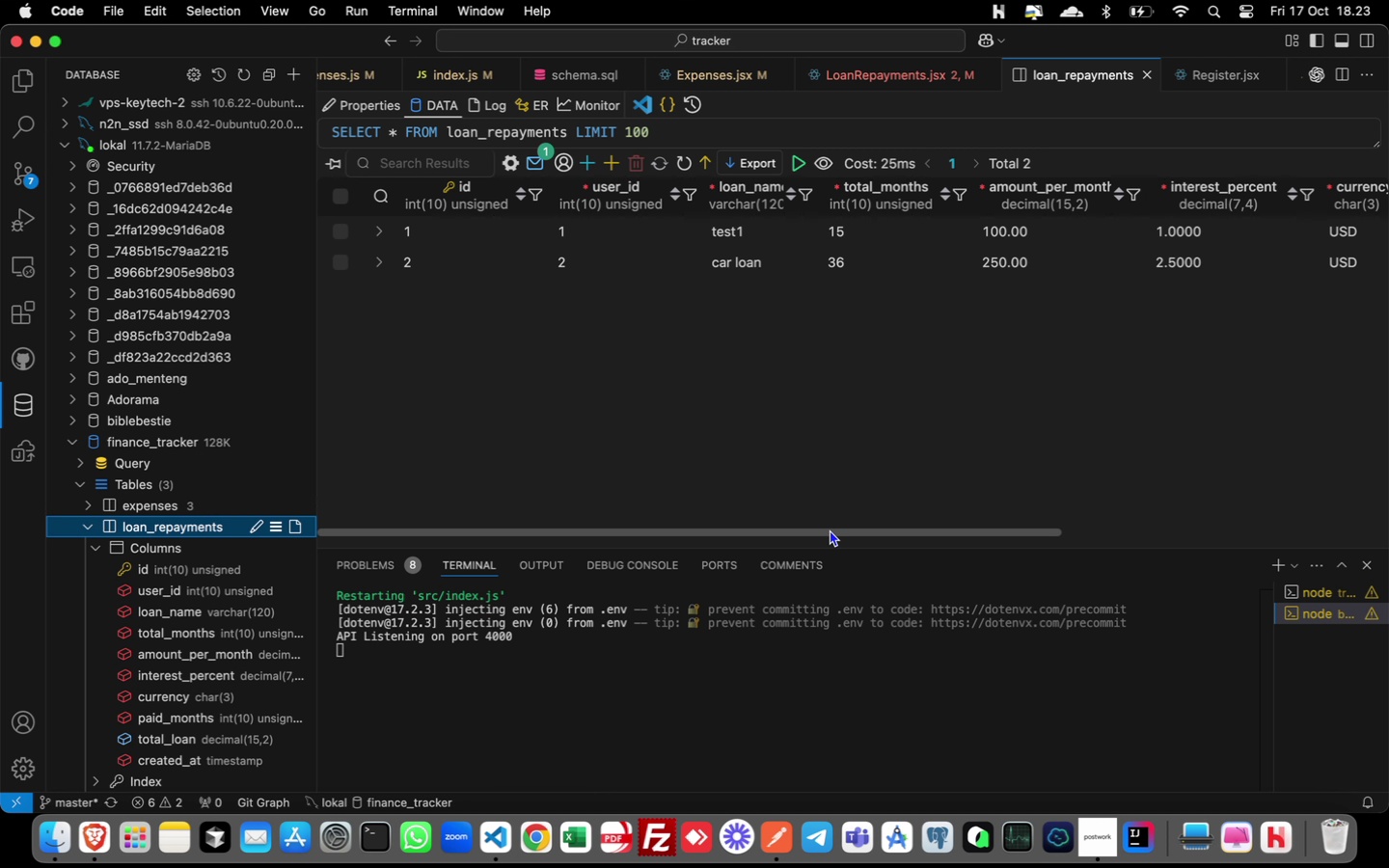 